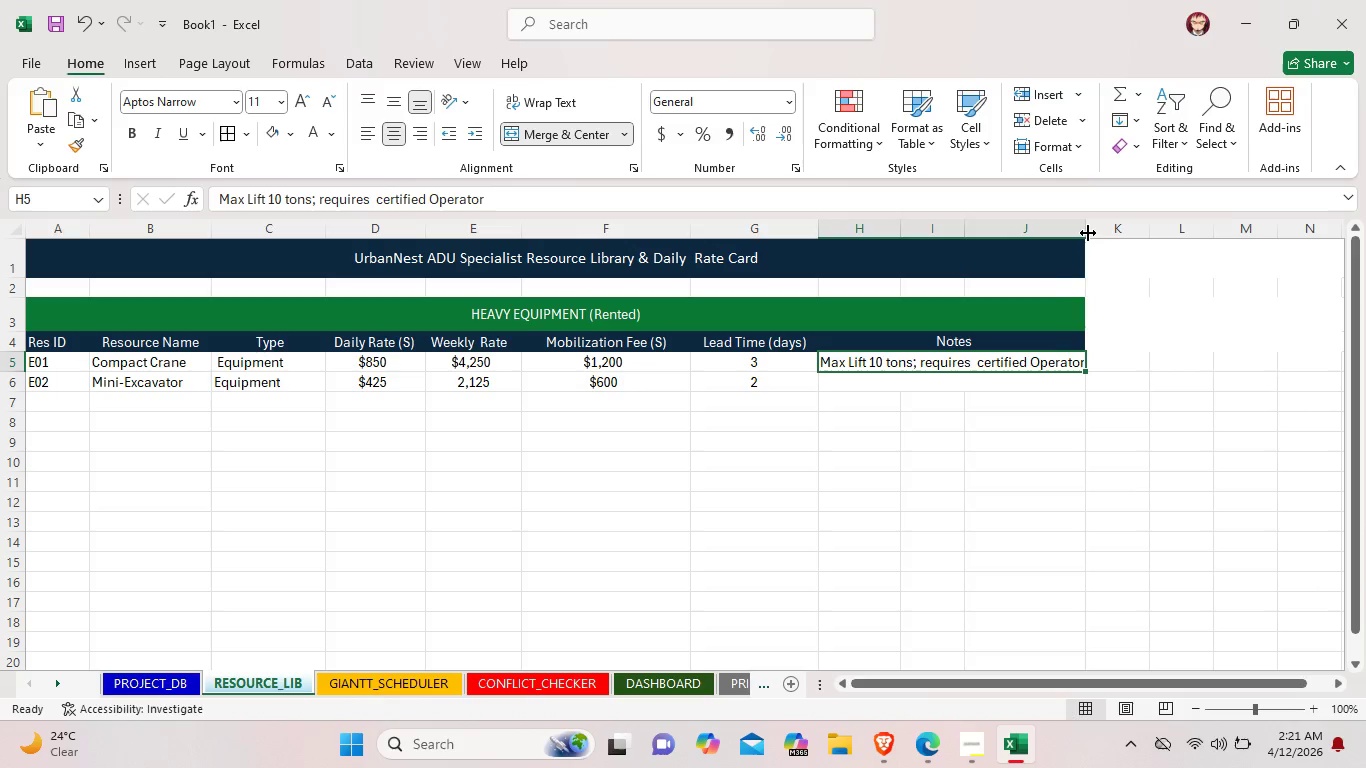 
left_click_drag(start_coordinate=[1088, 233], to_coordinate=[1113, 235])
 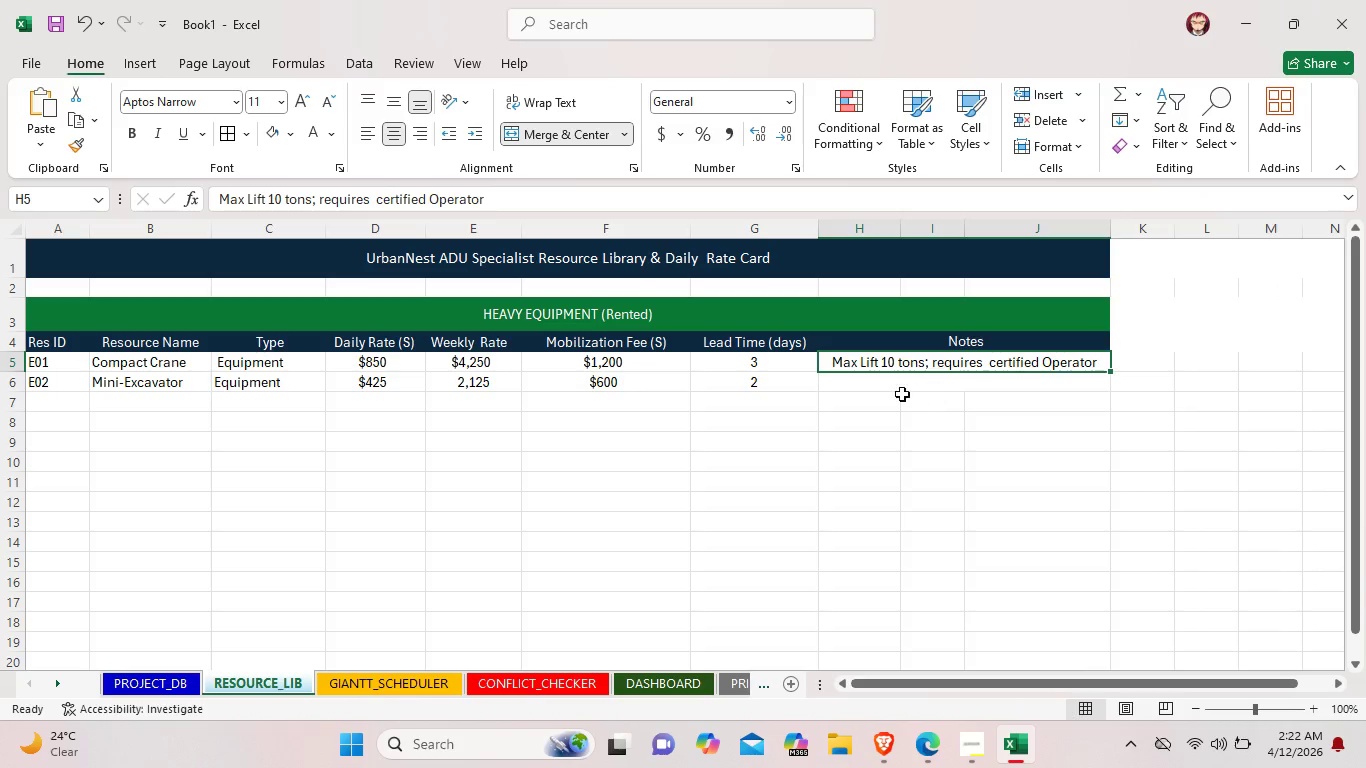 
double_click([852, 385])
 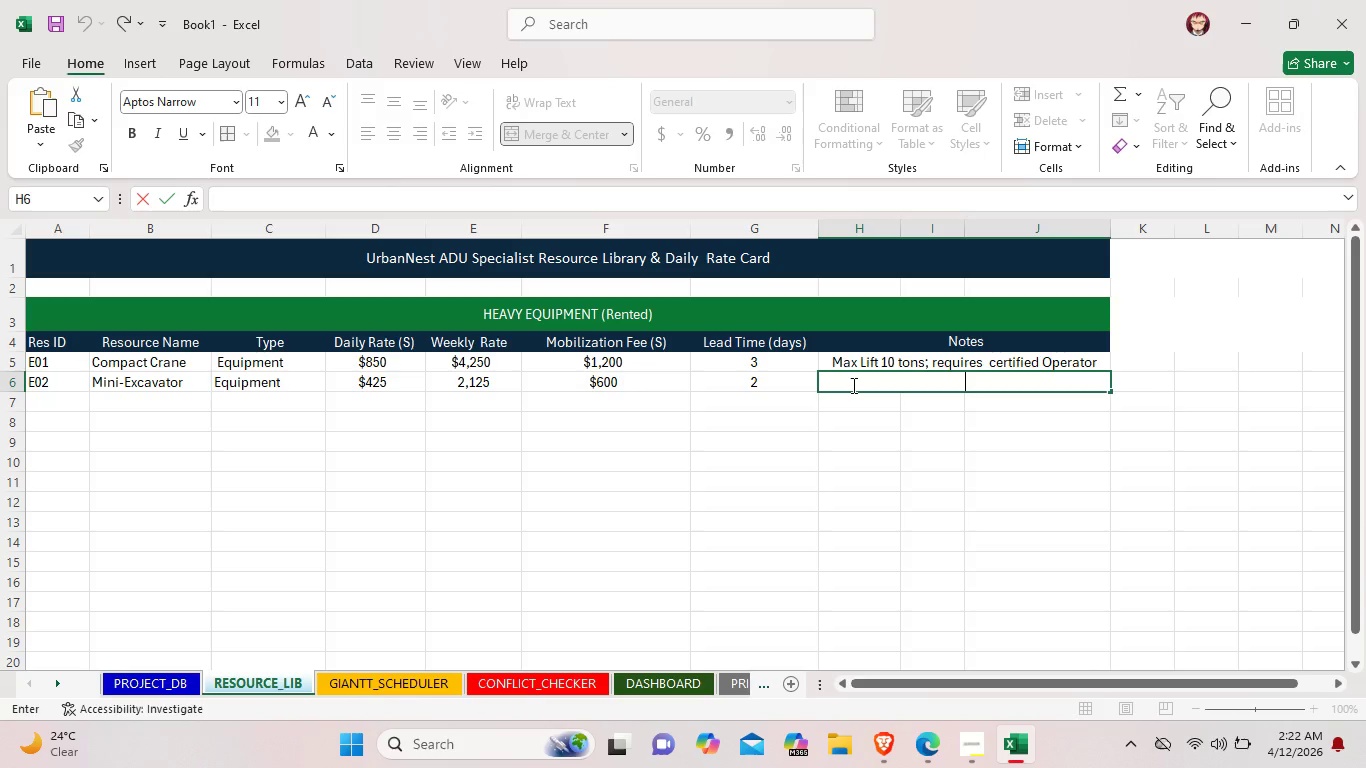 
type(Tight-access model; 6-ft dig depght)
key(Backspace)
key(Backspace)
key(Backspace)
type(th)
 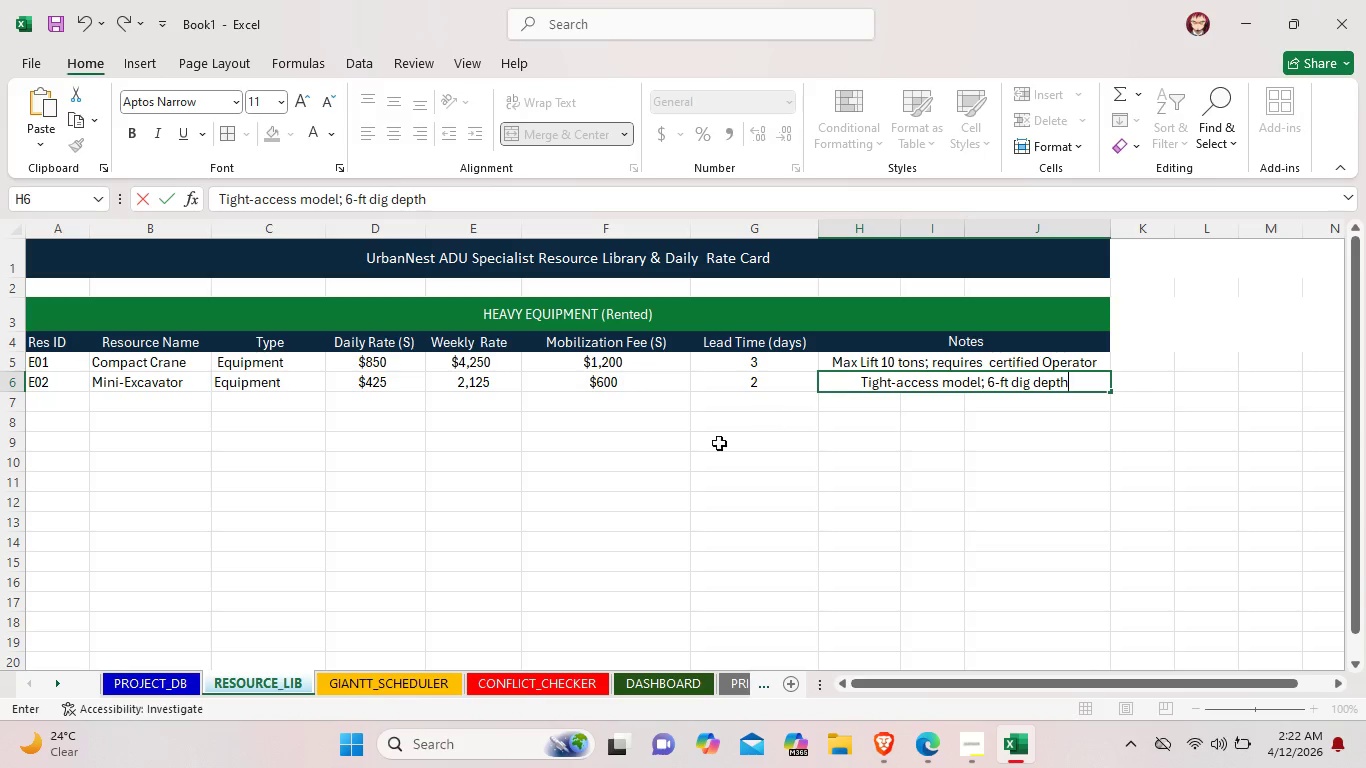 
left_click([711, 448])
 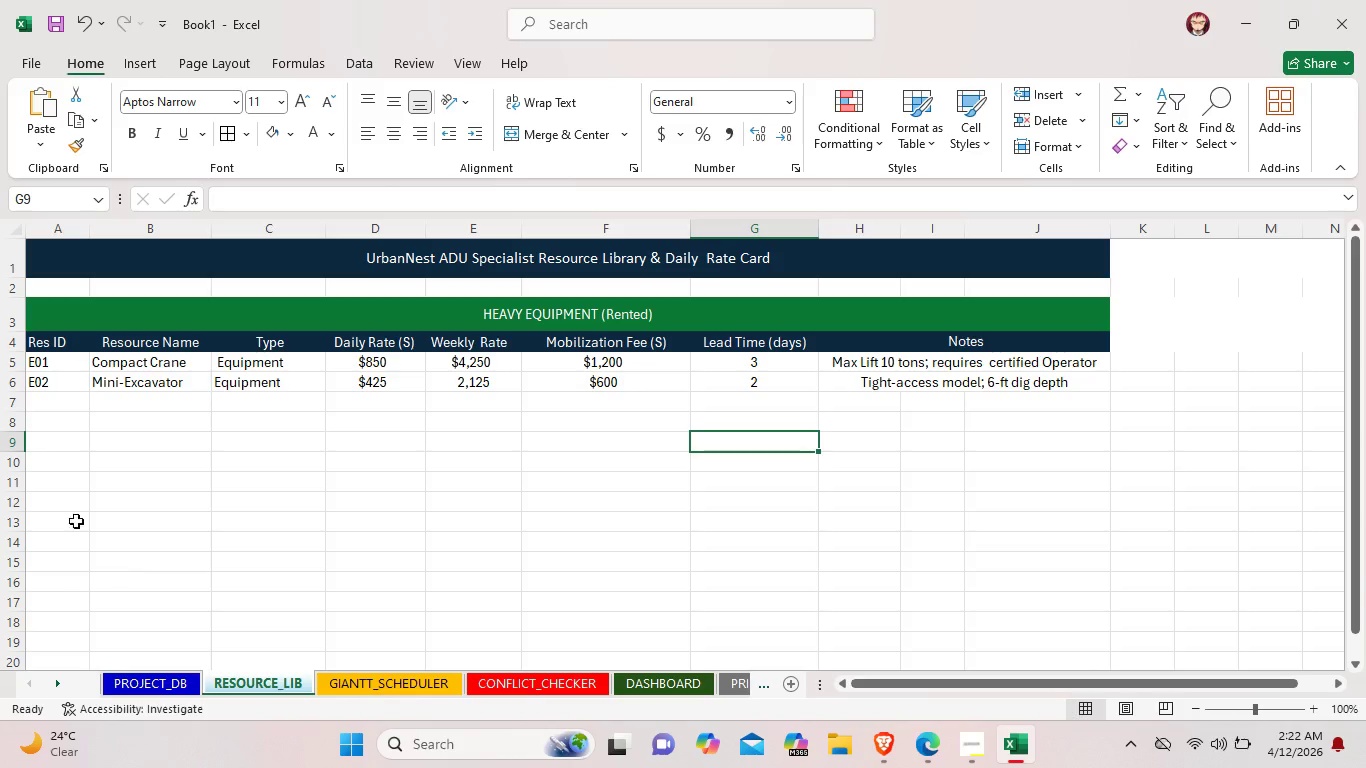 
wait(6.73)
 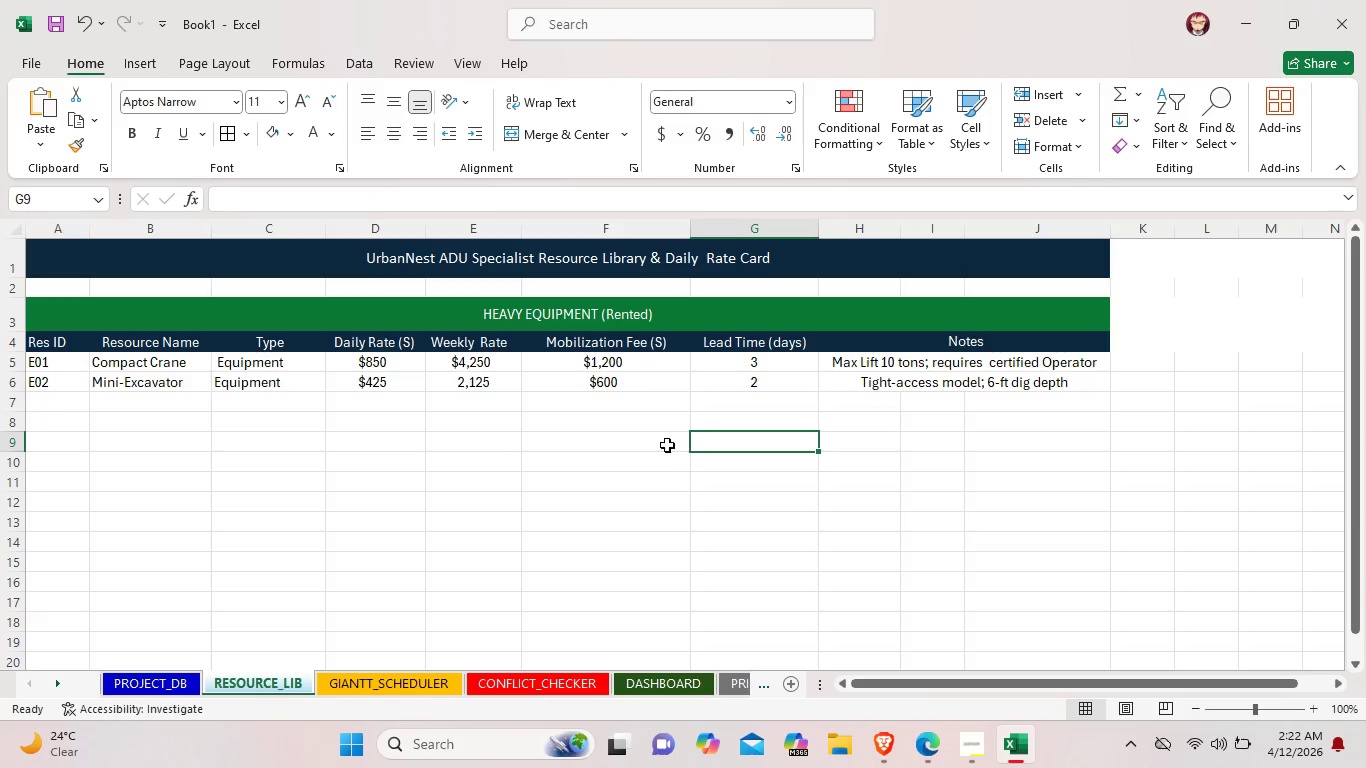 
left_click_drag(start_coordinate=[33, 334], to_coordinate=[1060, 384])
 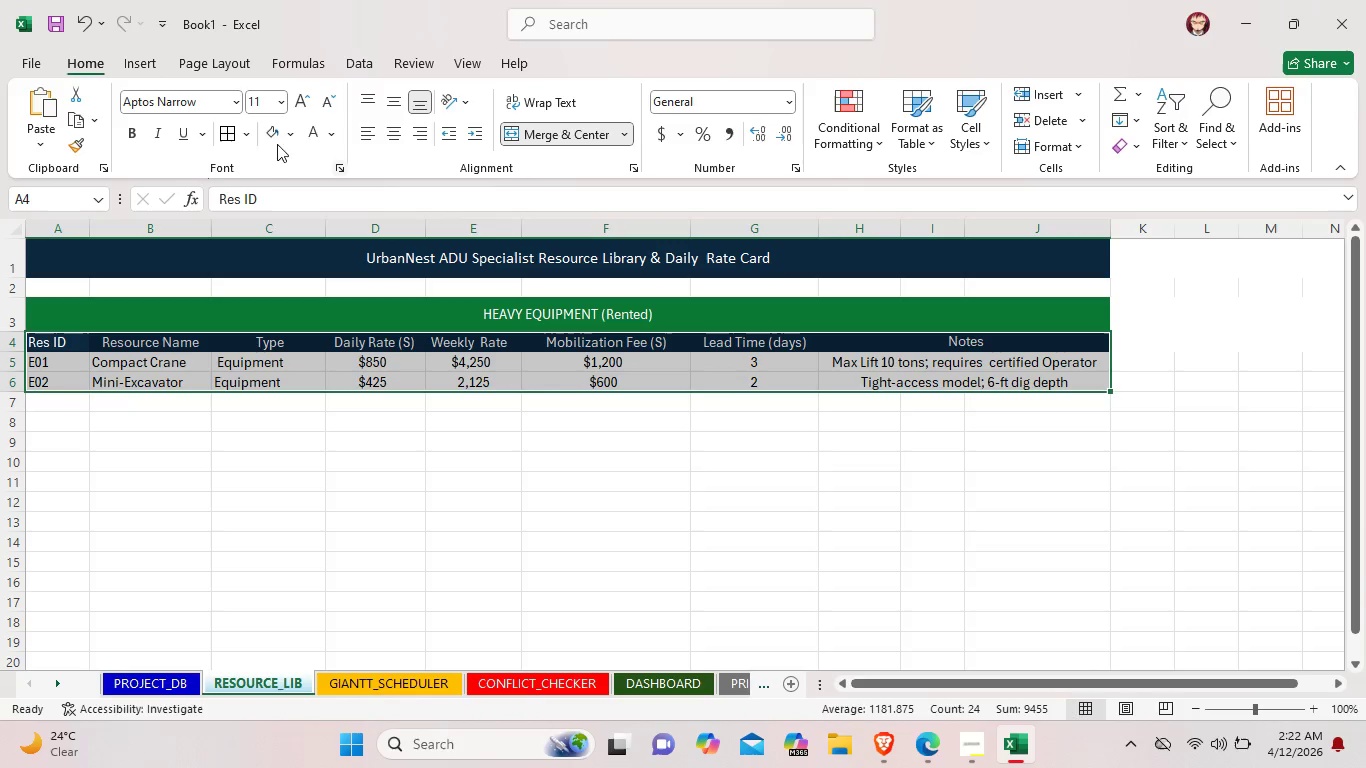 
left_click([374, 494])
 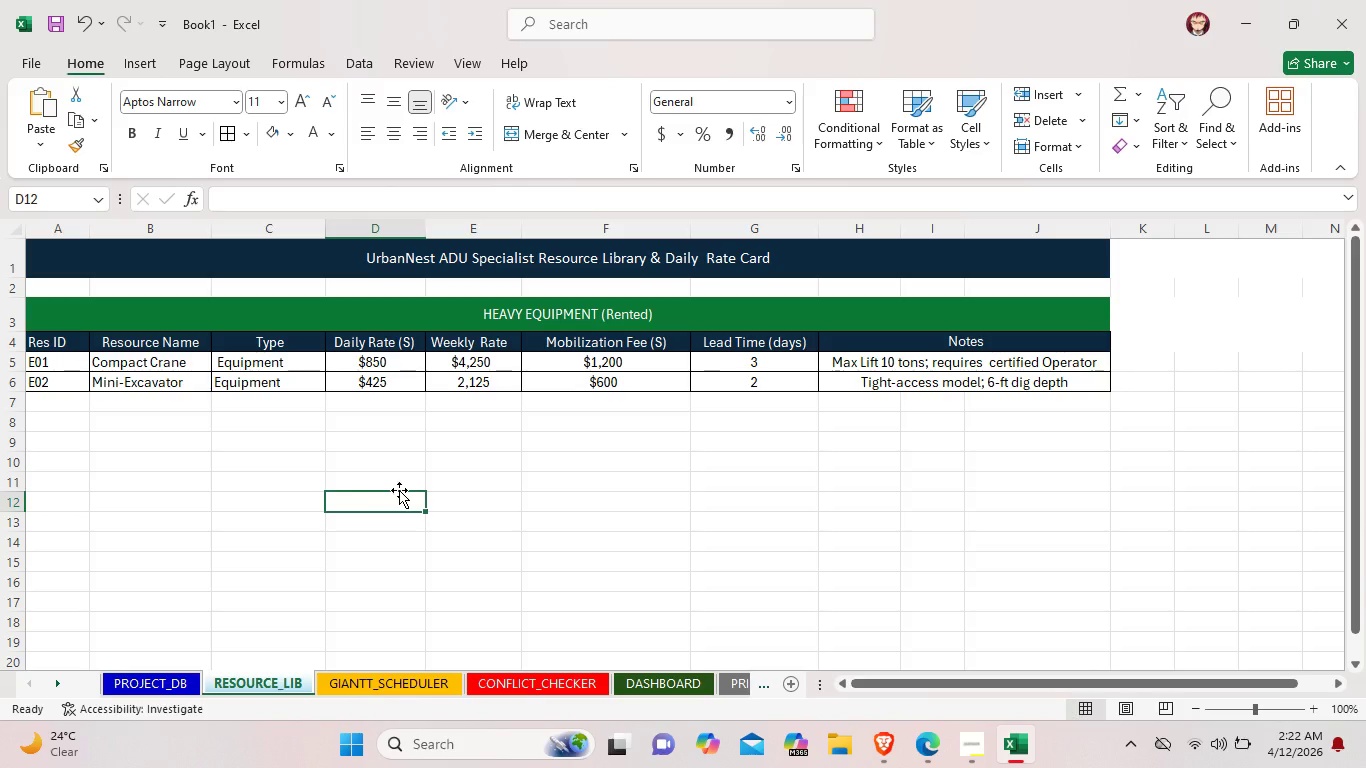 
wait(9.73)
 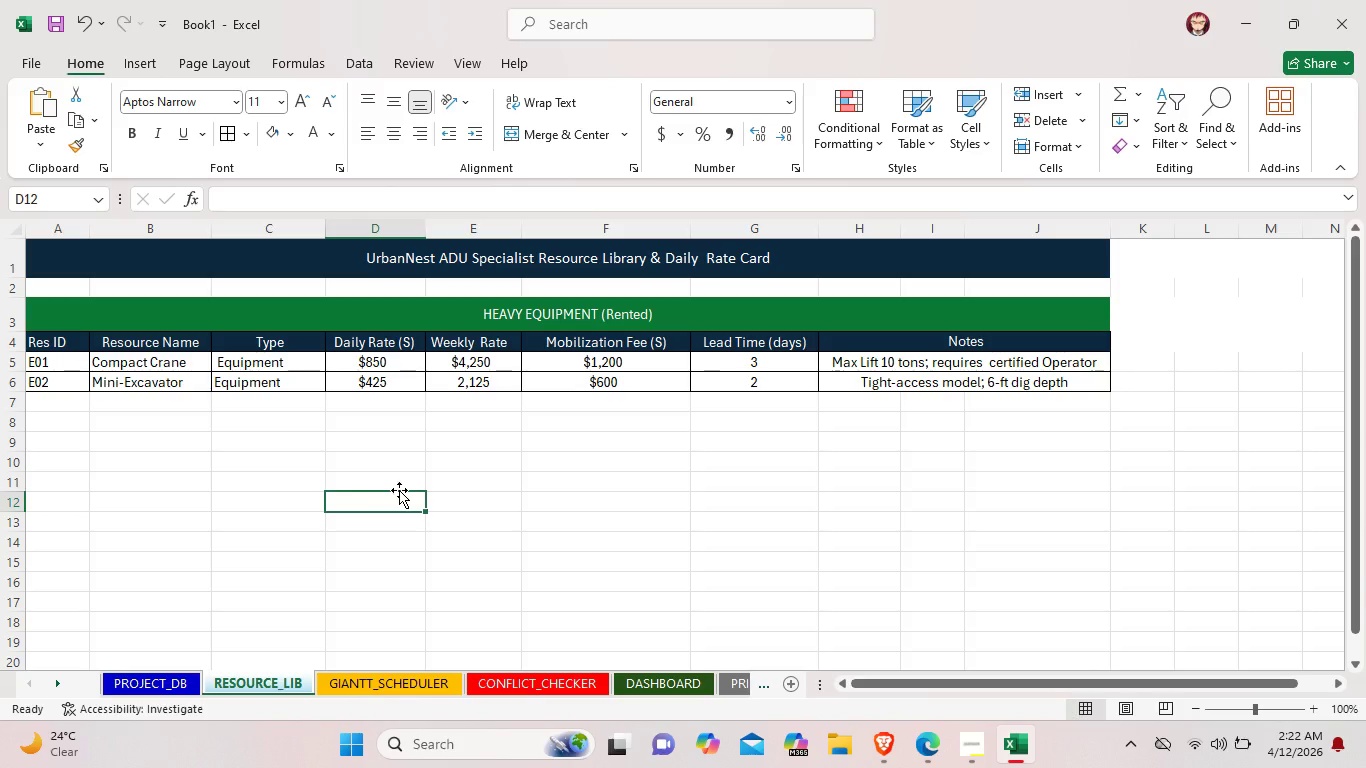 
left_click([171, 436])
 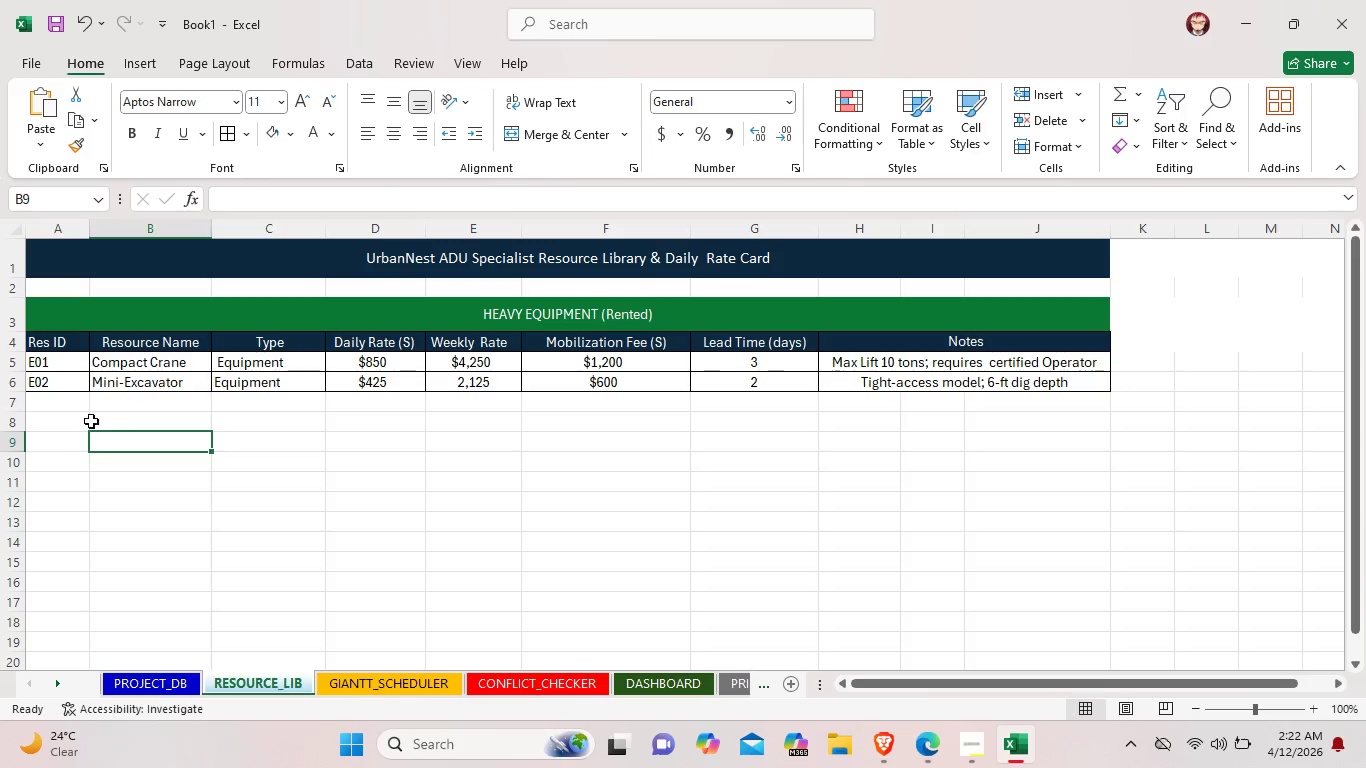 
left_click([62, 421])
 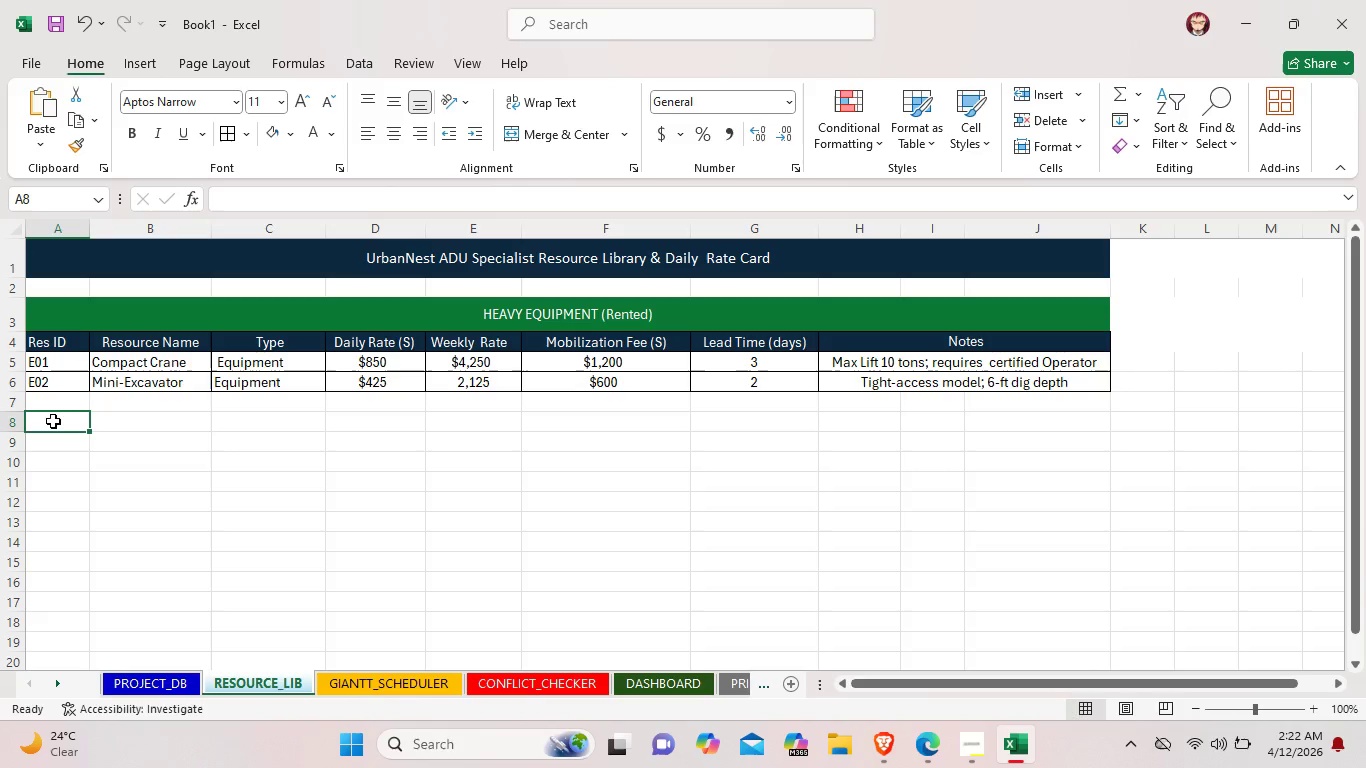 
left_click_drag(start_coordinate=[41, 421], to_coordinate=[1056, 426])
 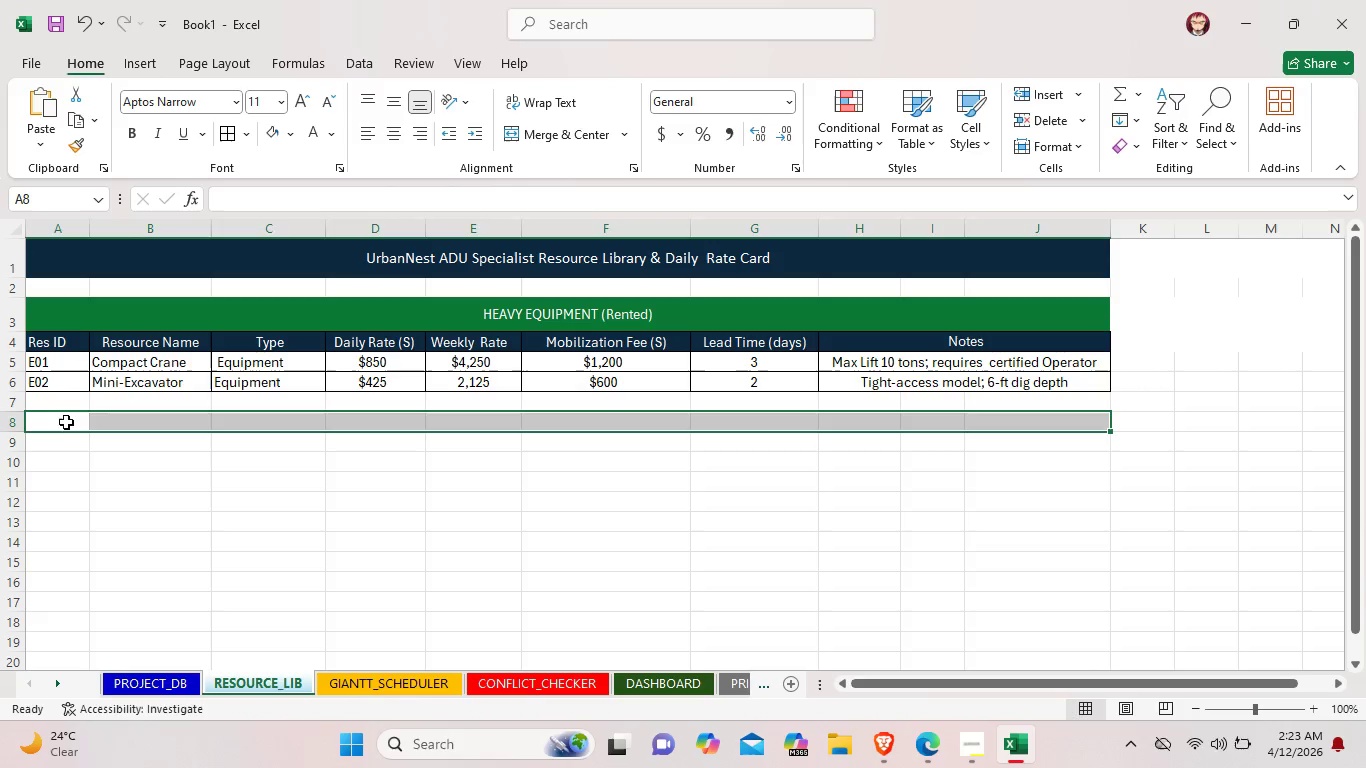 
left_click_drag(start_coordinate=[17, 430], to_coordinate=[19, 447])
 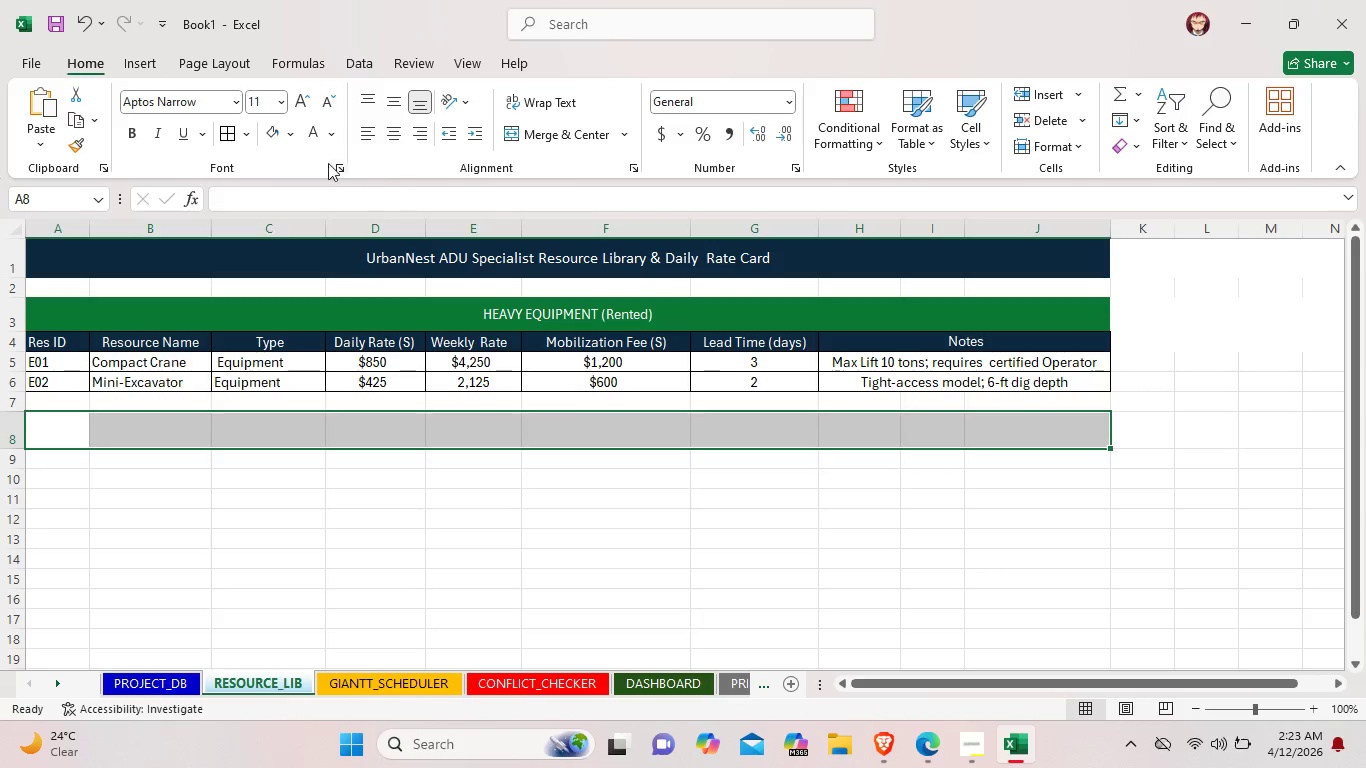 
left_click([292, 137])
 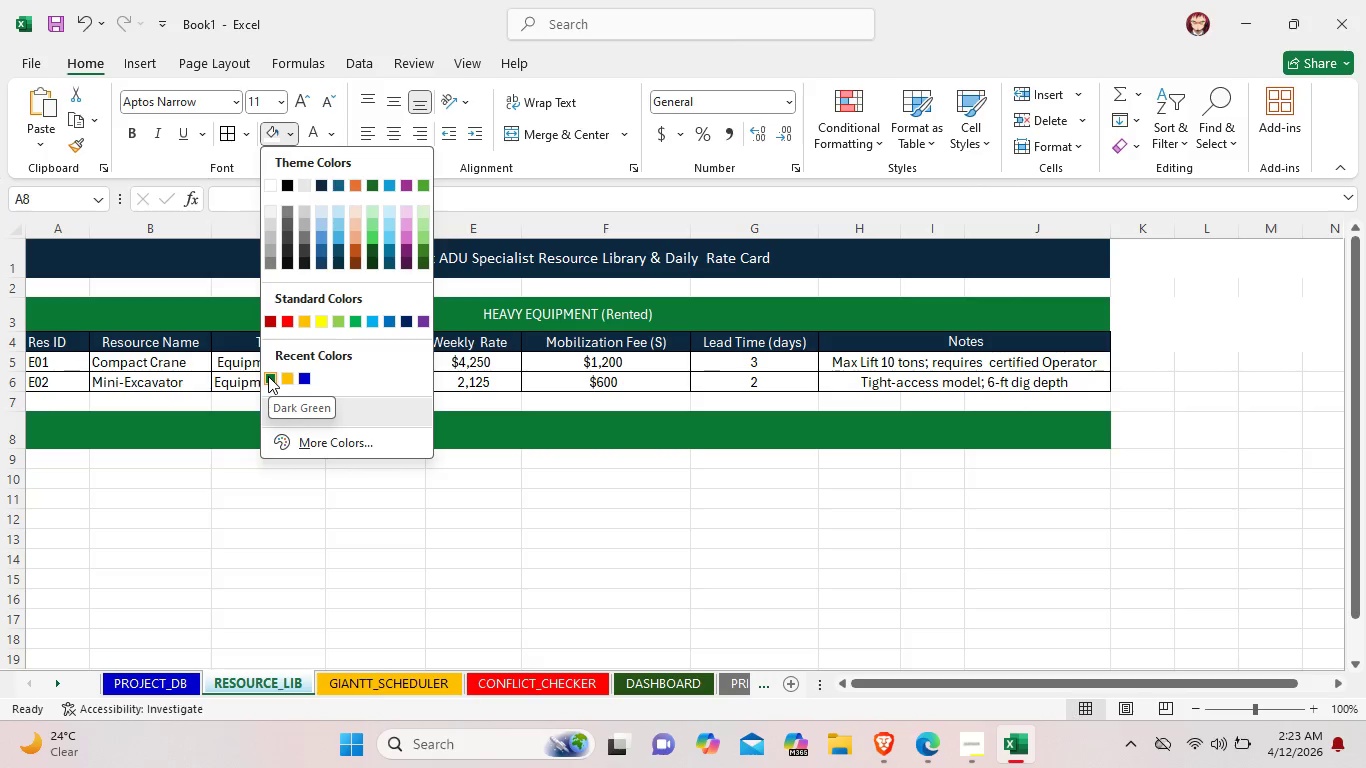 
left_click([268, 376])
 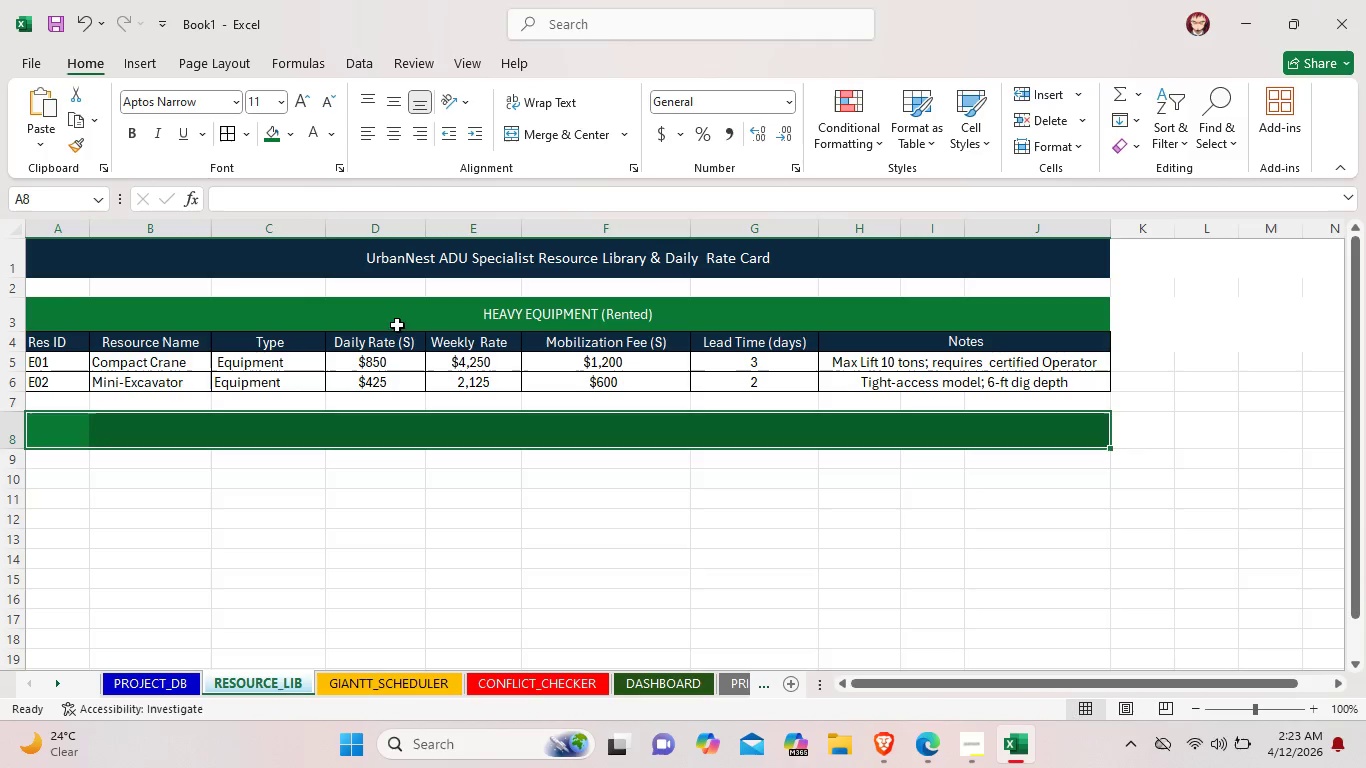 
left_click([397, 321])
 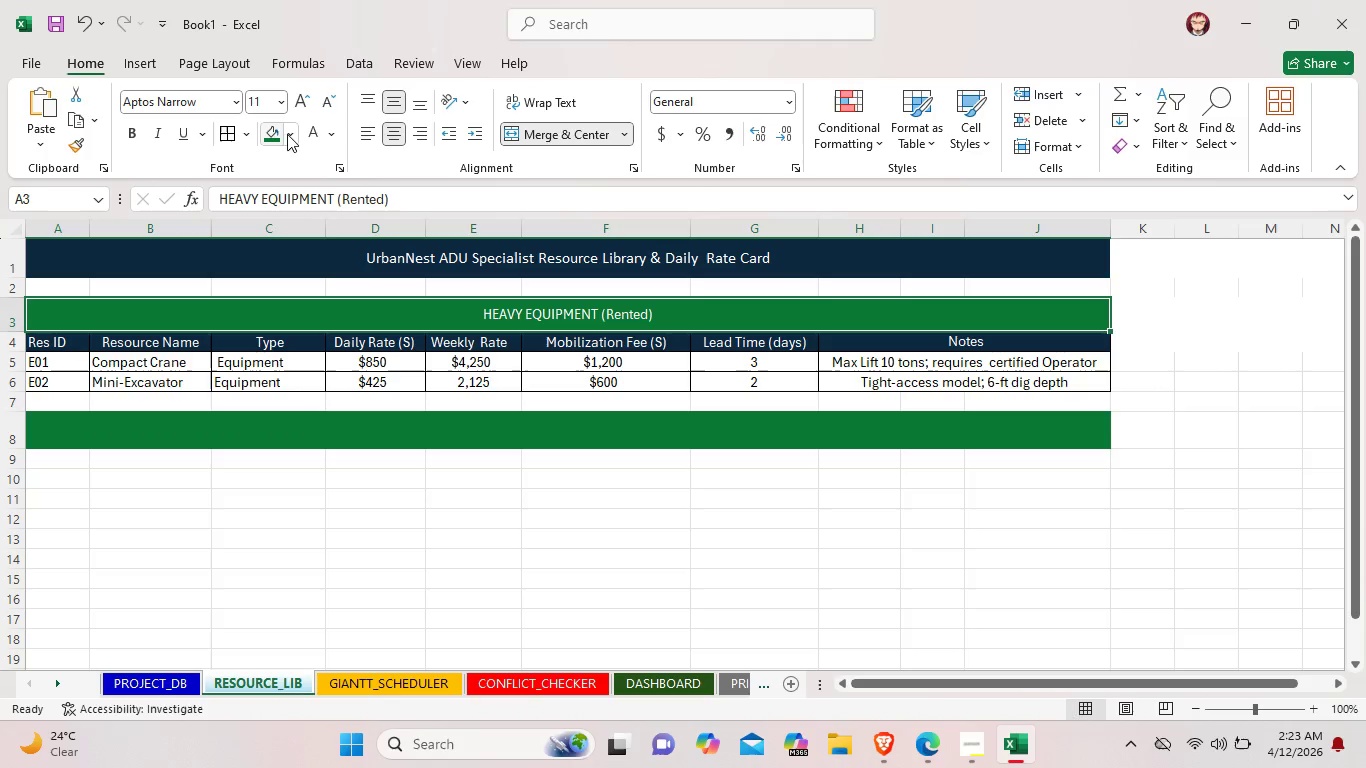 
left_click([295, 134])
 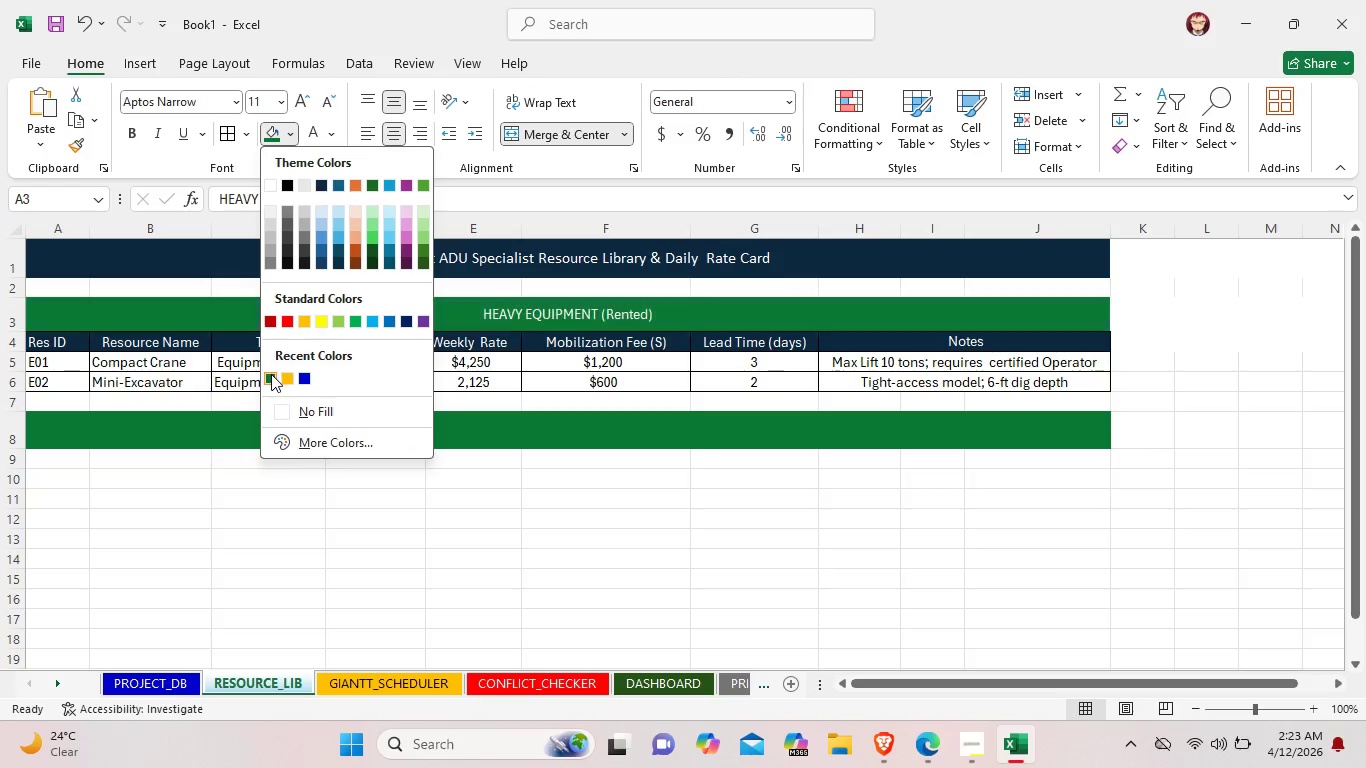 
left_click([271, 375])
 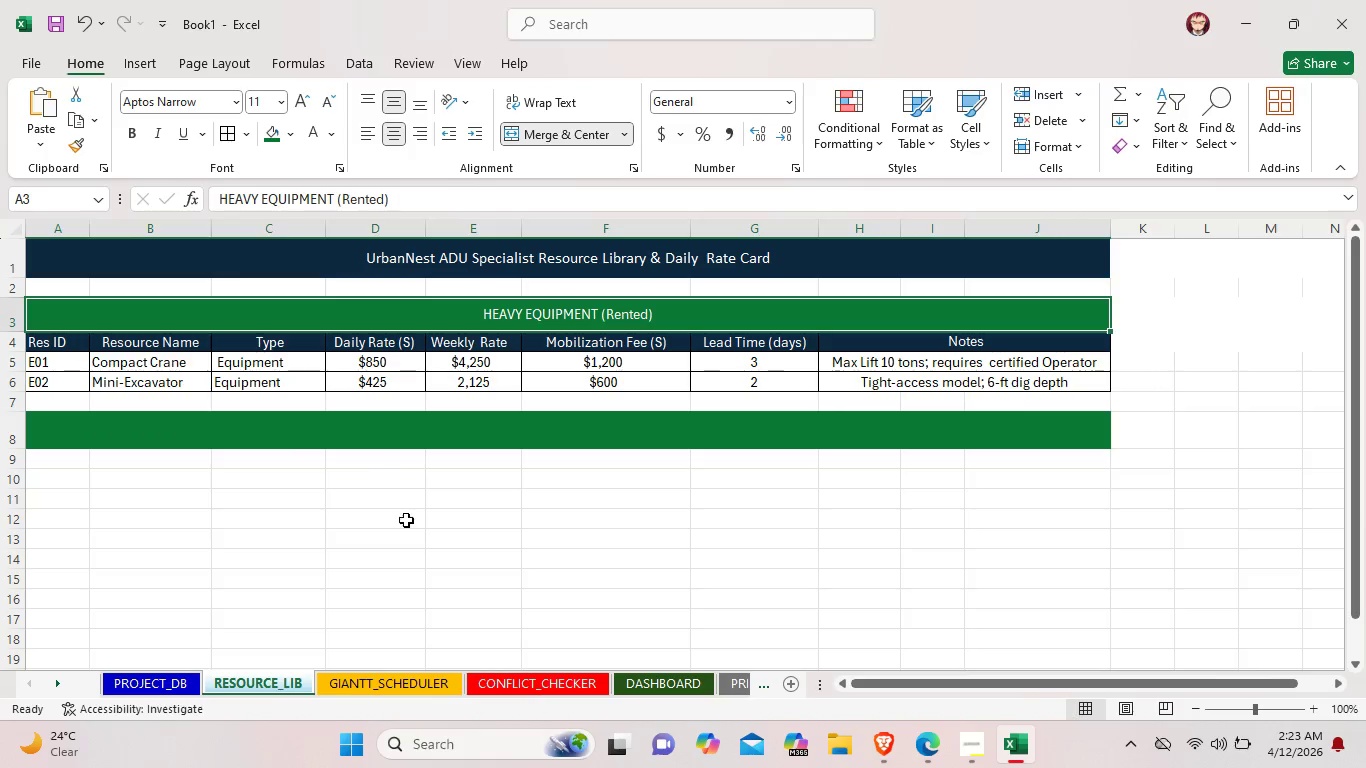 
left_click([409, 528])
 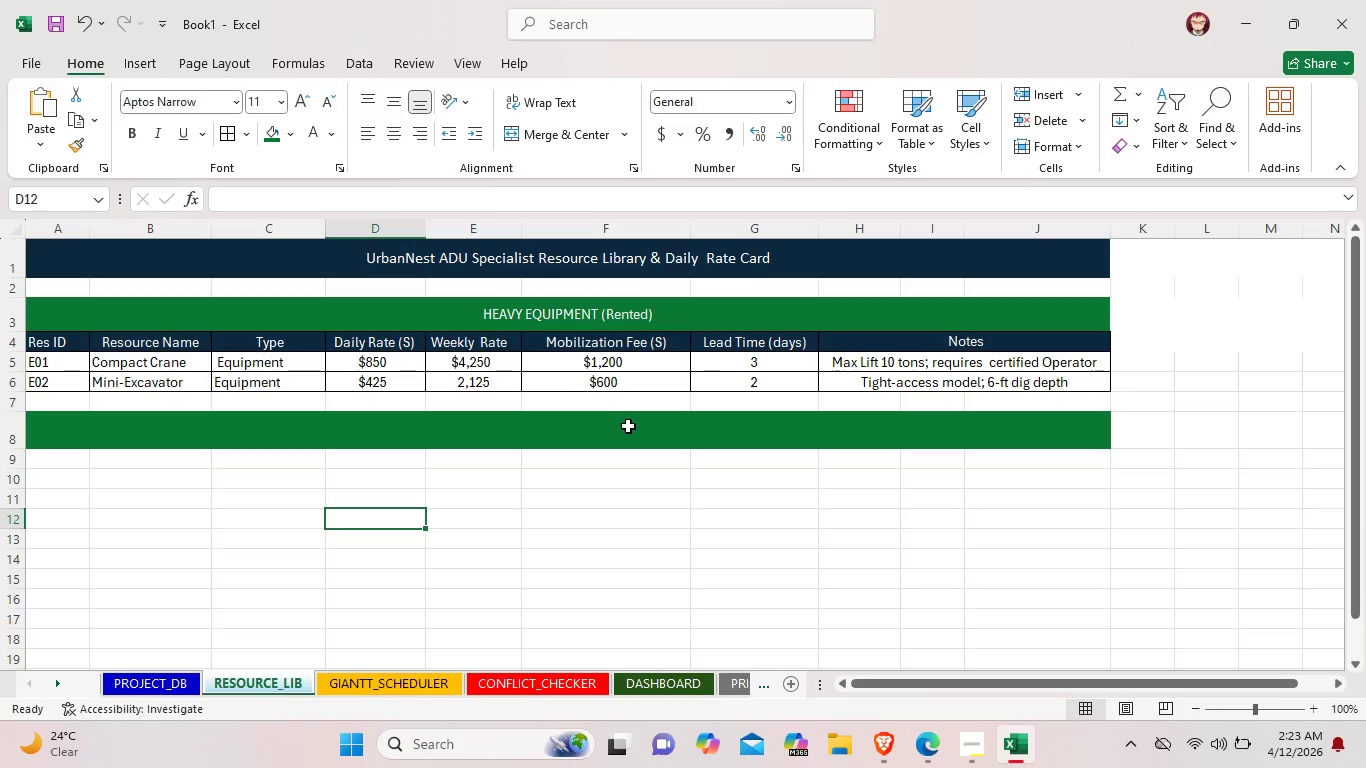 
double_click([603, 430])
 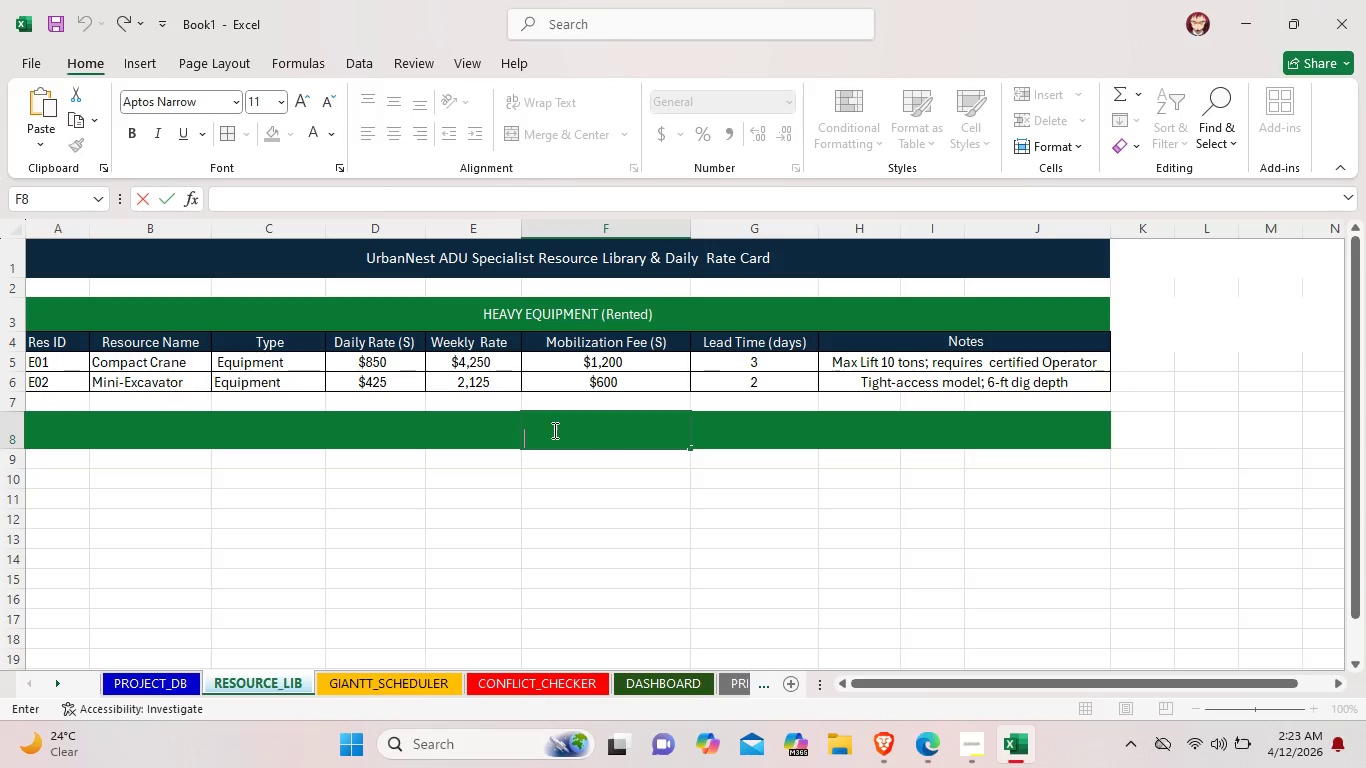 
left_click([400, 432])
 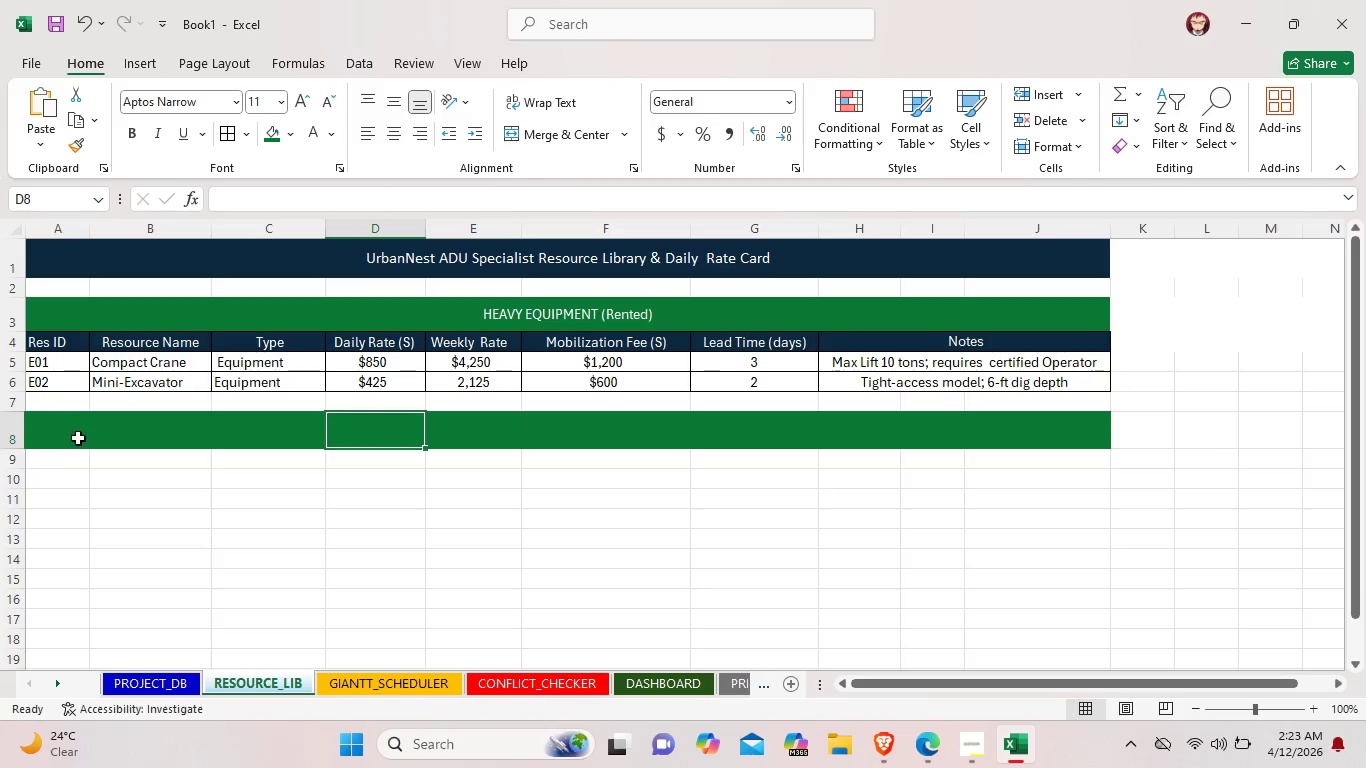 
left_click_drag(start_coordinate=[71, 435], to_coordinate=[1063, 426])
 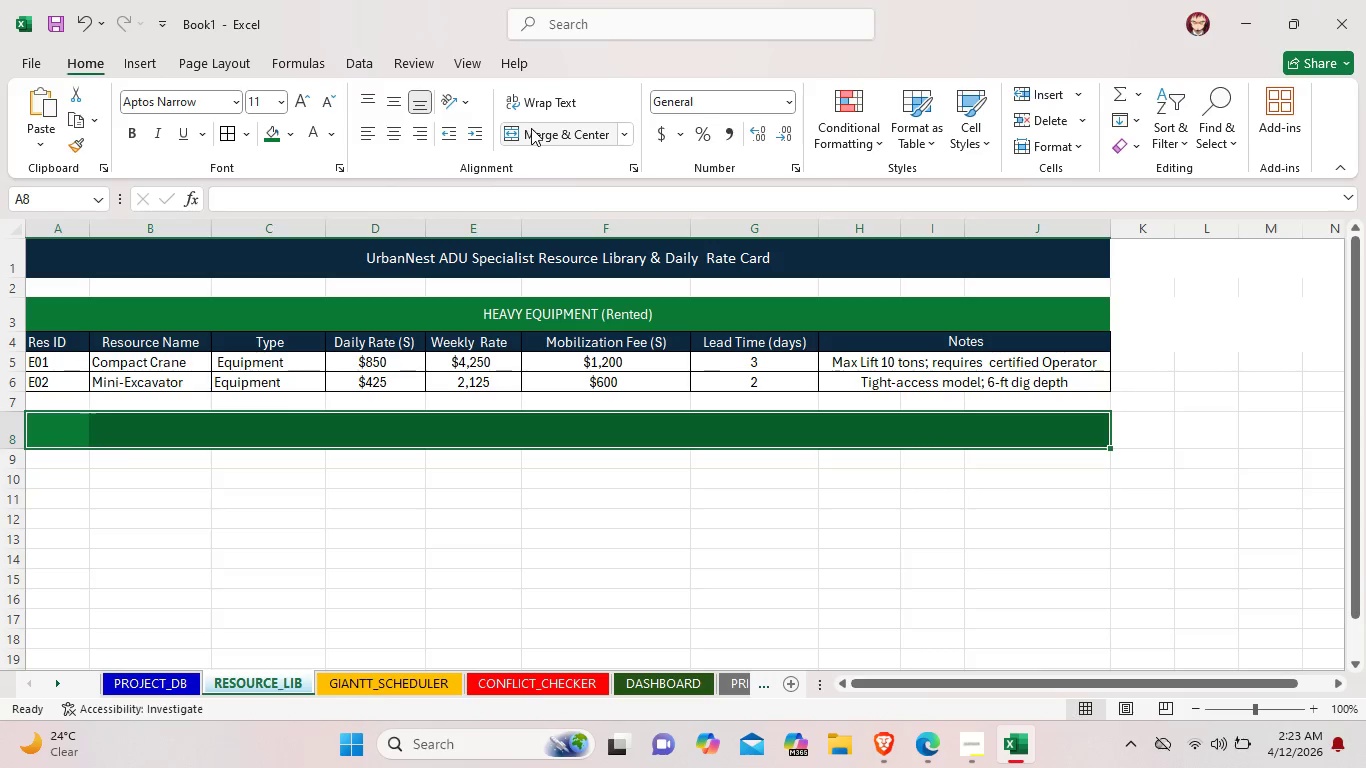 
left_click([531, 128])
 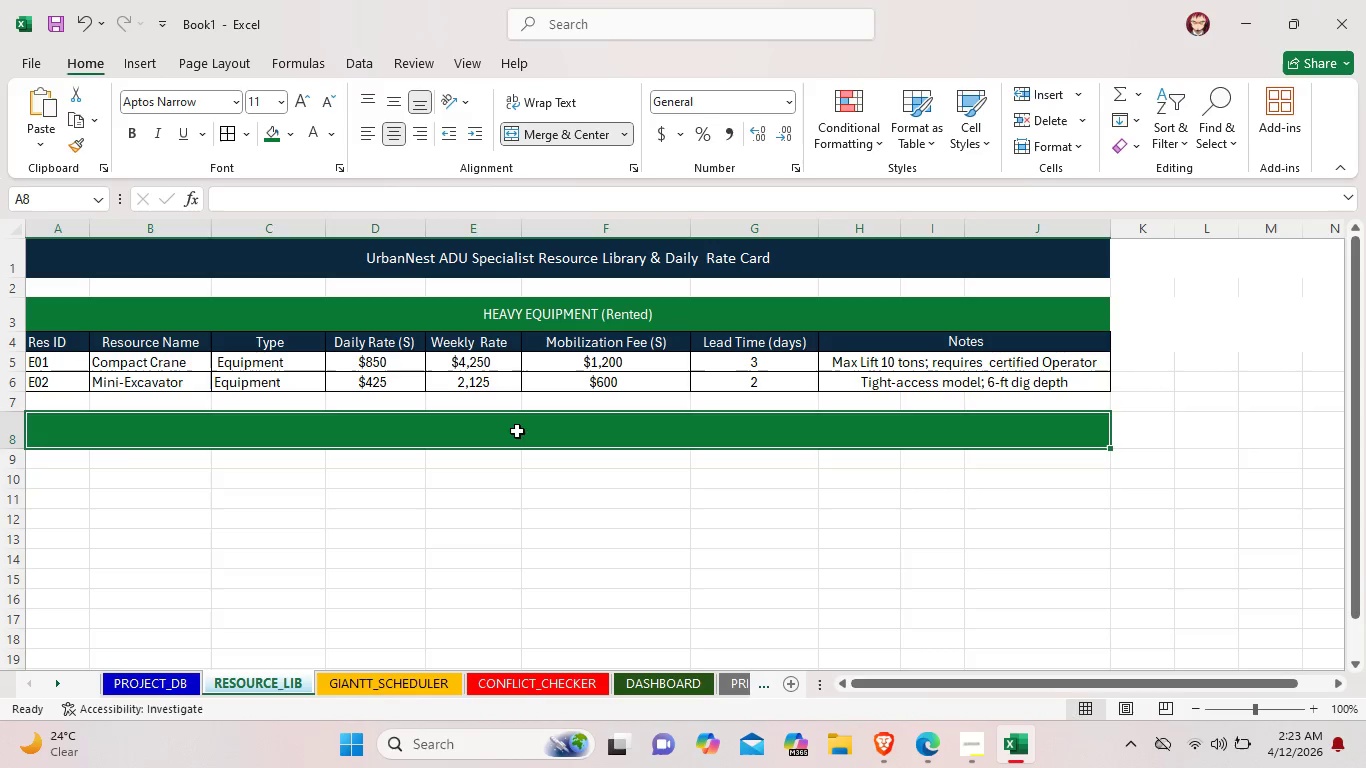 
double_click([517, 431])
 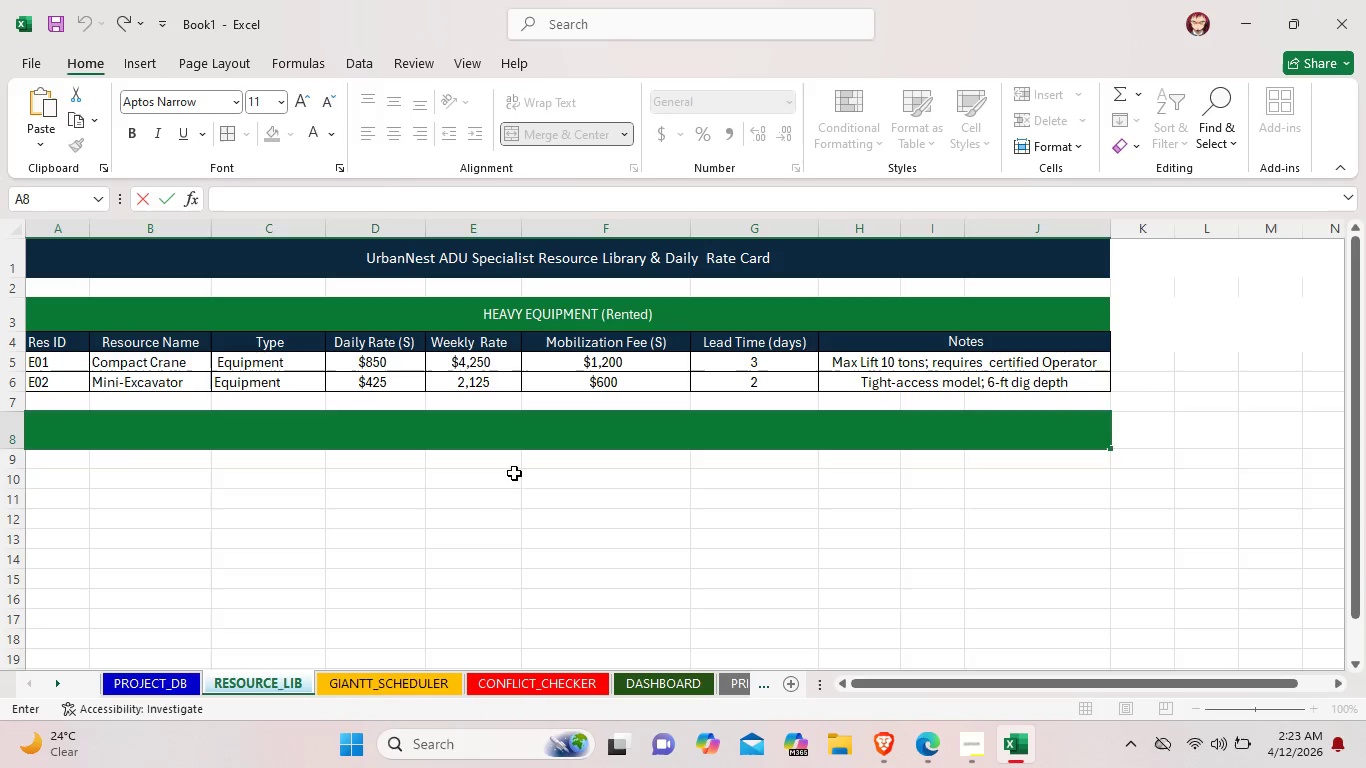 
double_click([545, 409])
 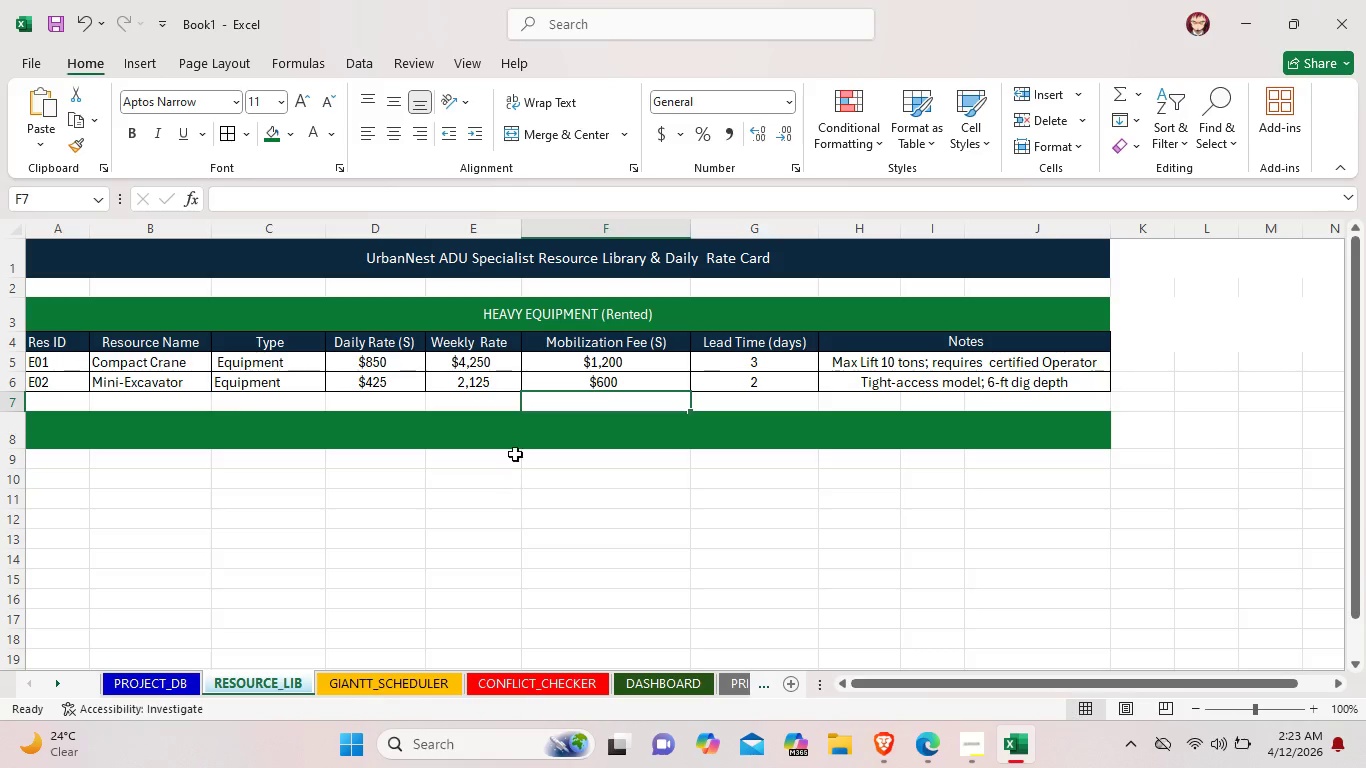 
left_click([516, 428])
 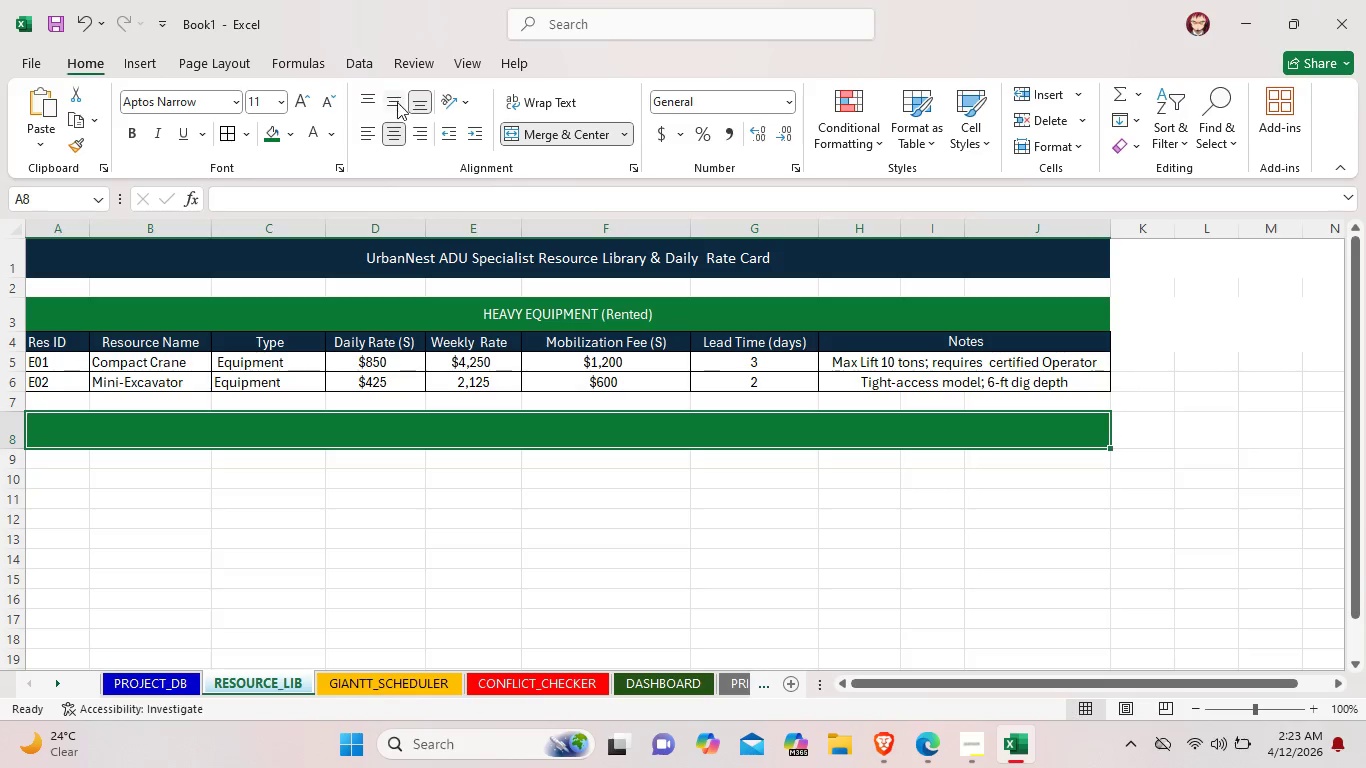 
left_click([396, 103])
 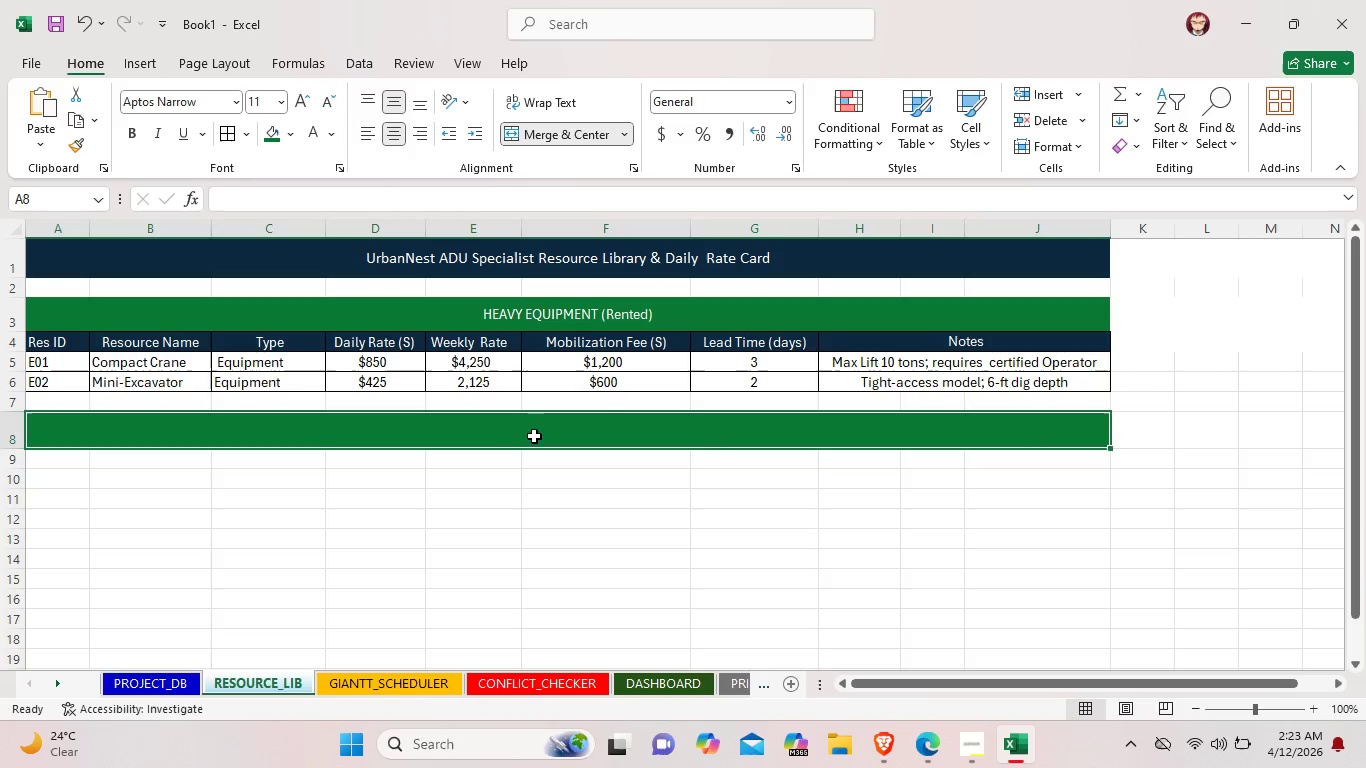 
double_click([534, 436])
 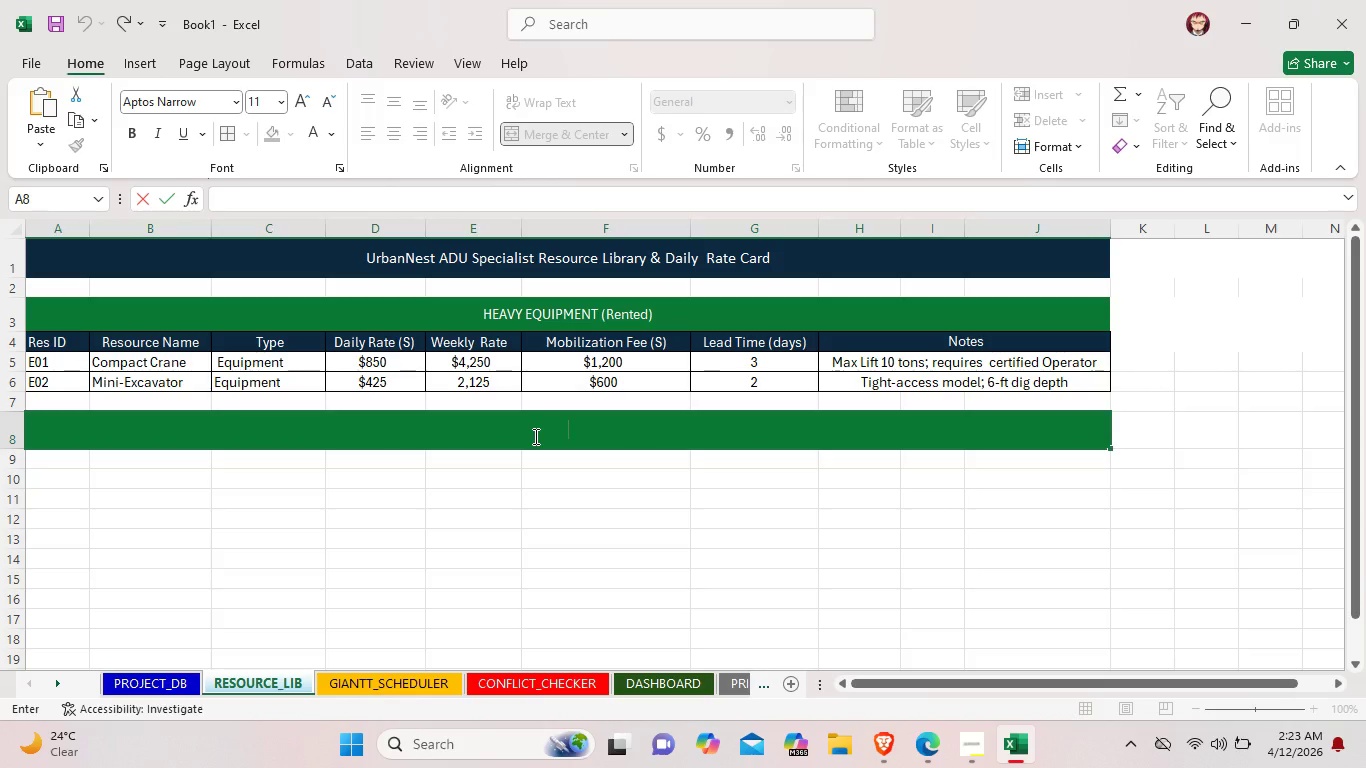 
type(Specialie)
 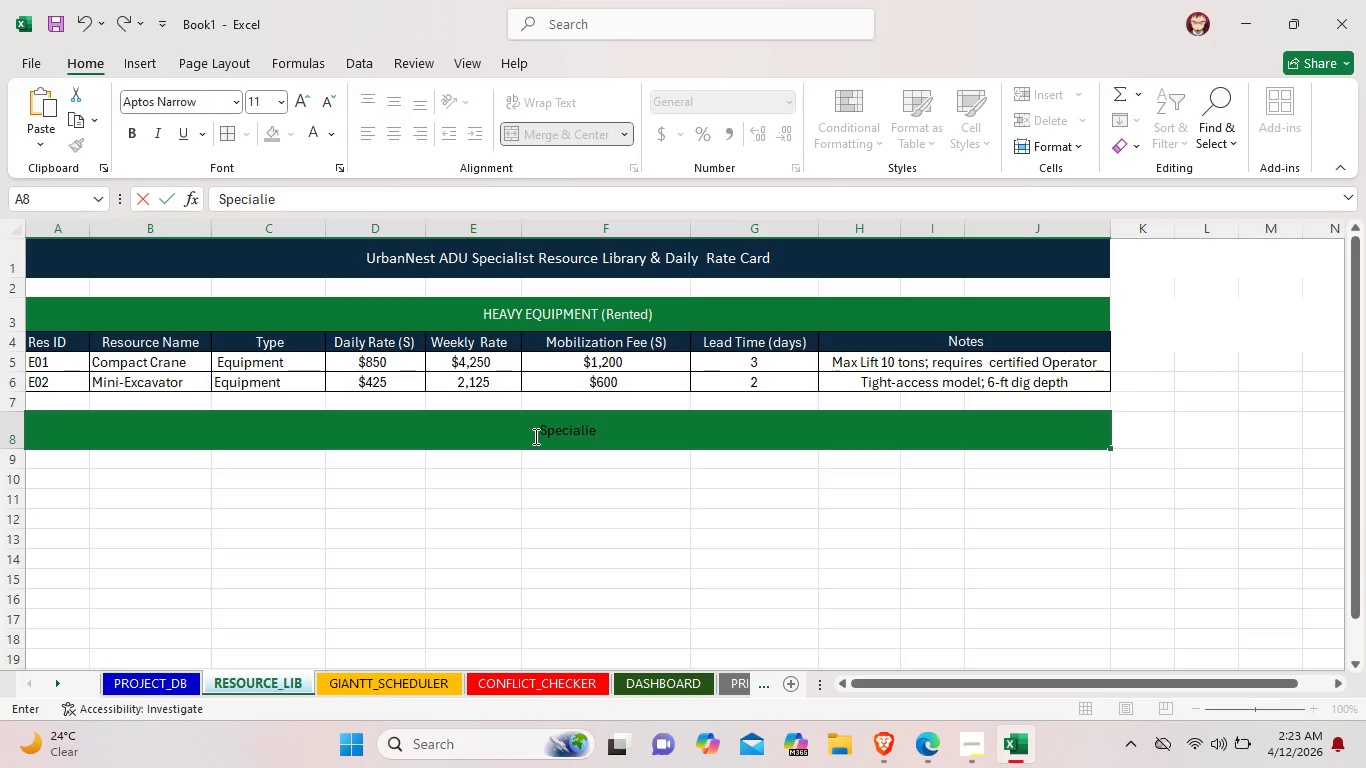 
wait(5.25)
 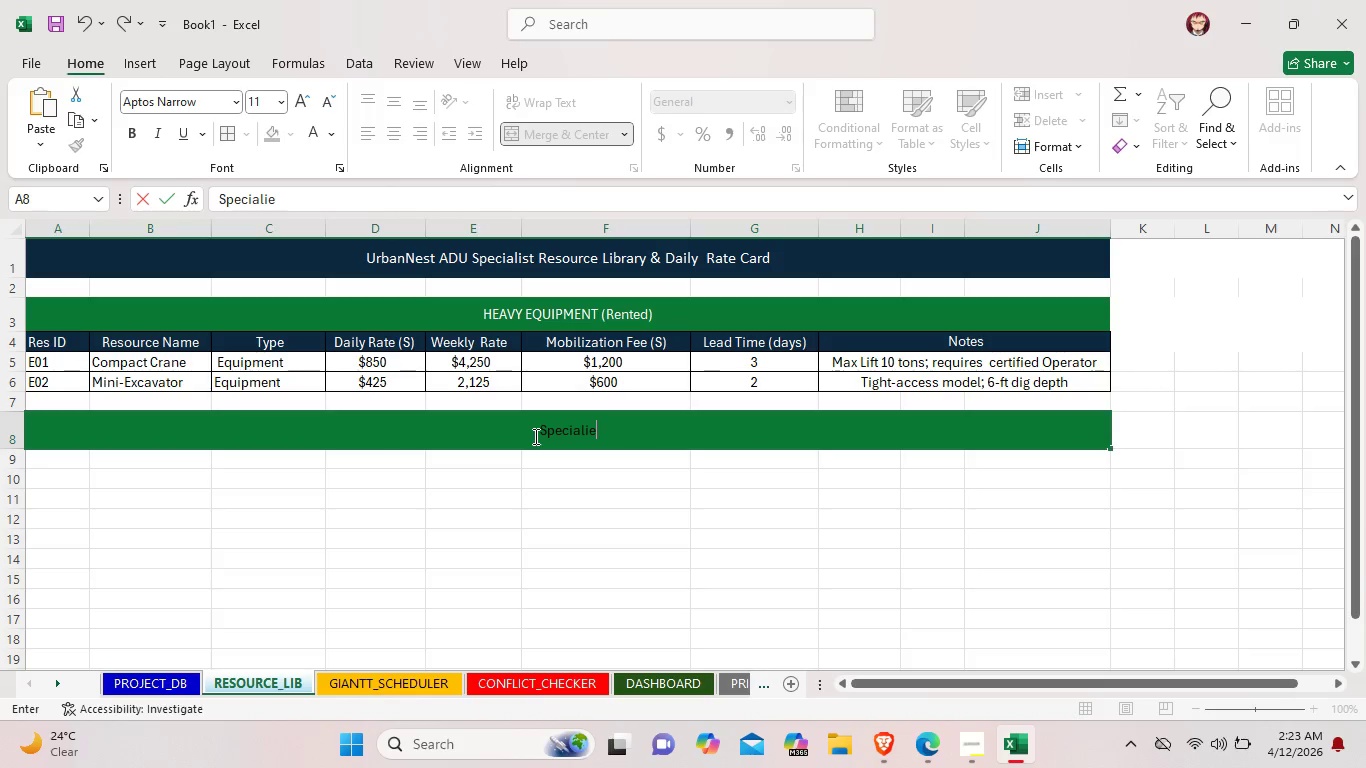 
key(Backspace)
type(zed CREWS)
 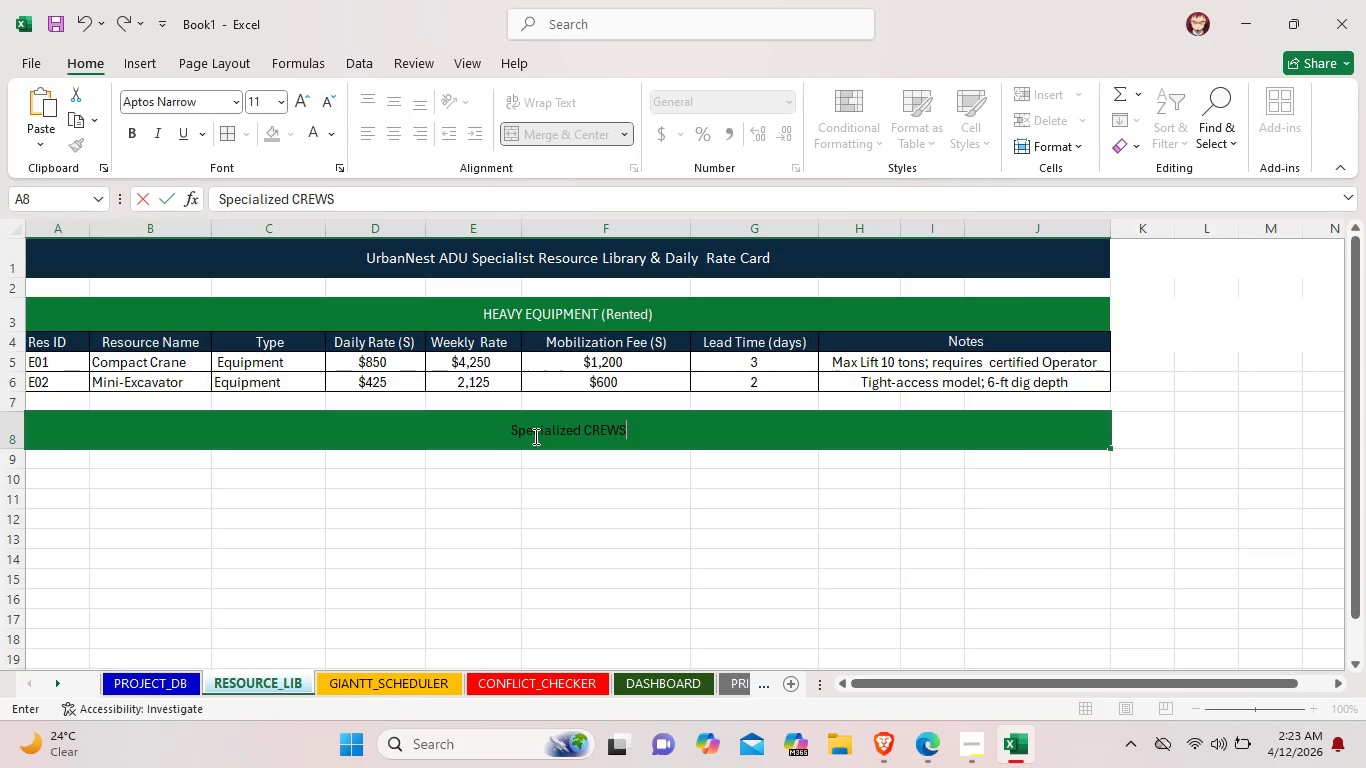 
wait(5.64)
 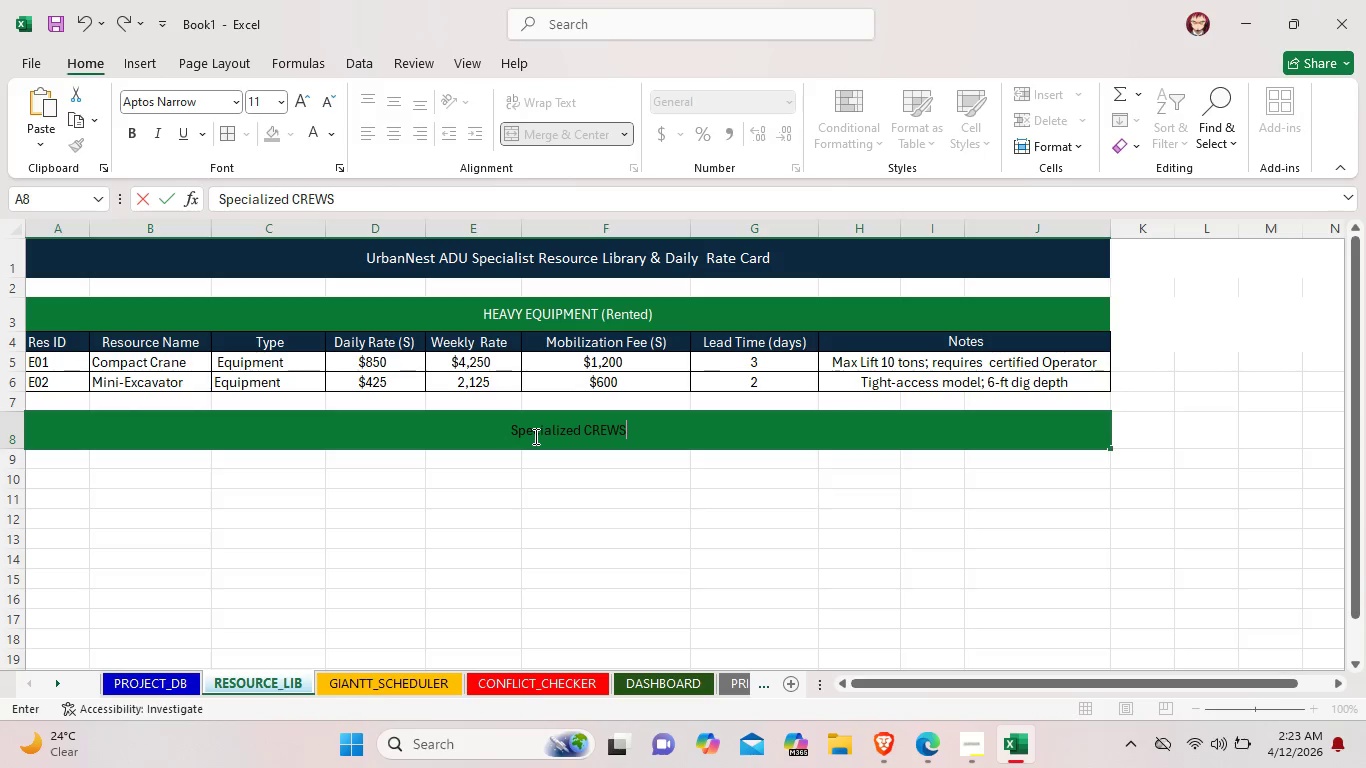 
hold_key(key=Backspace, duration=0.7)
 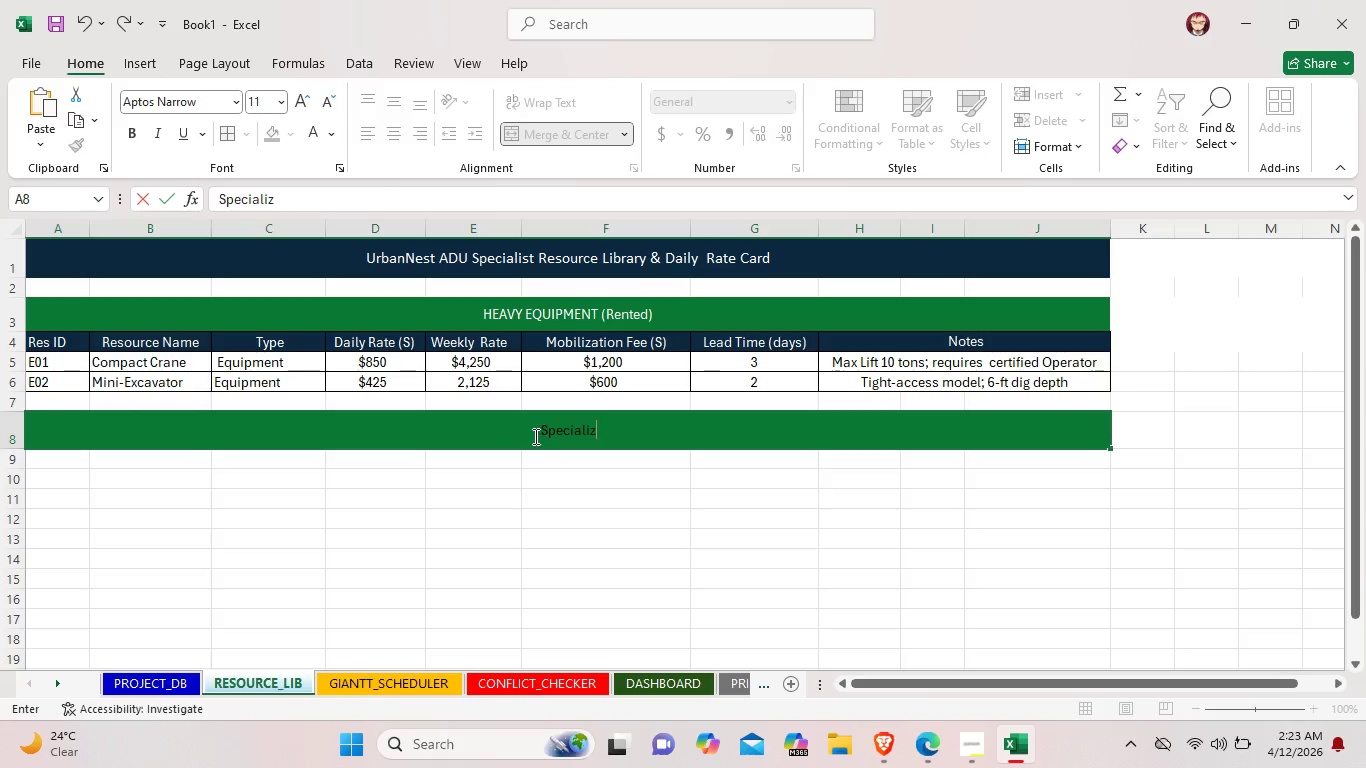 
key(Backspace)
key(Backspace)
key(Backspace)
key(Backspace)
key(Backspace)
key(Backspace)
key(Backspace)
key(Backspace)
key(Backspace)
key(Backspace)
type(Spe)
key(Backspace)
key(Backspace)
key(Backspace)
type(specializd crews (La)
key(Backspace)
key(Backspace)
type(L)
key(Backspace)
type(lABOR))
 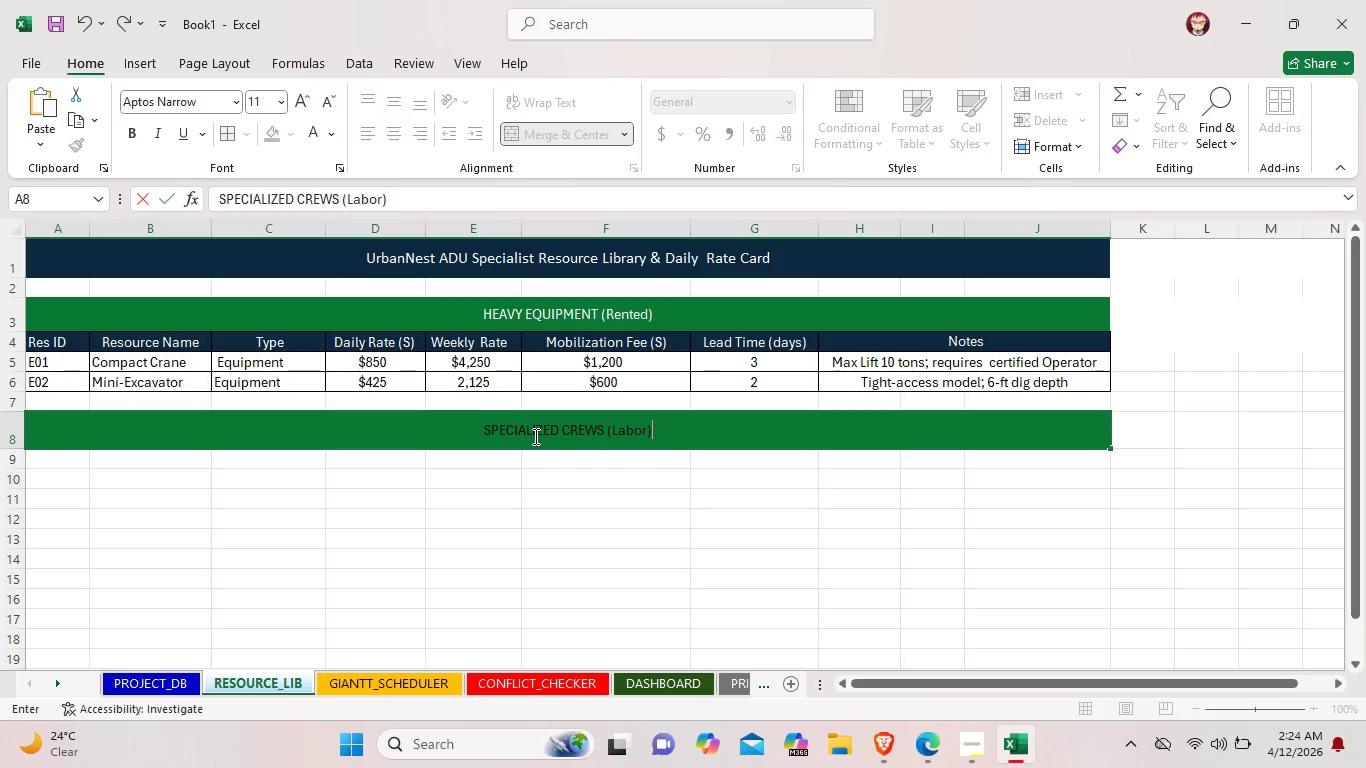 
left_click_drag(start_coordinate=[666, 434], to_coordinate=[464, 424])
 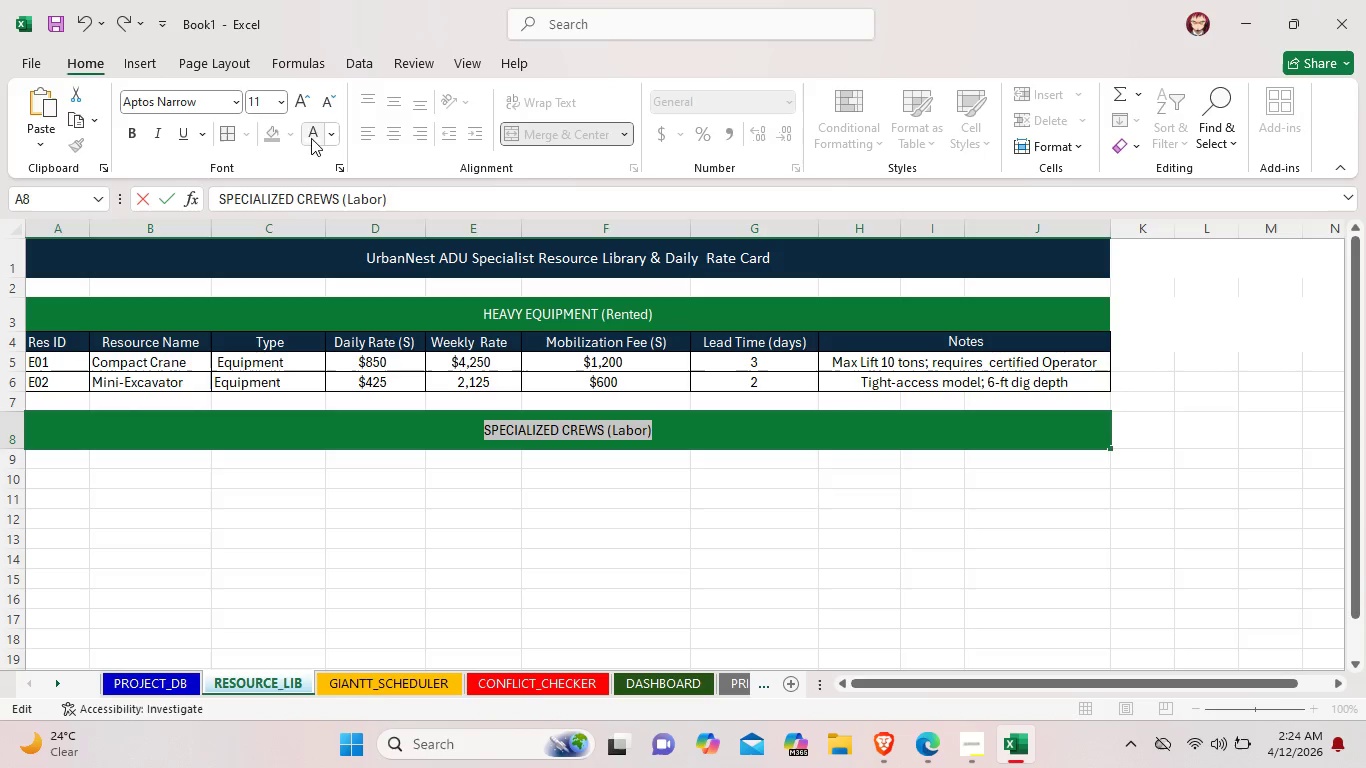 
left_click([313, 135])
 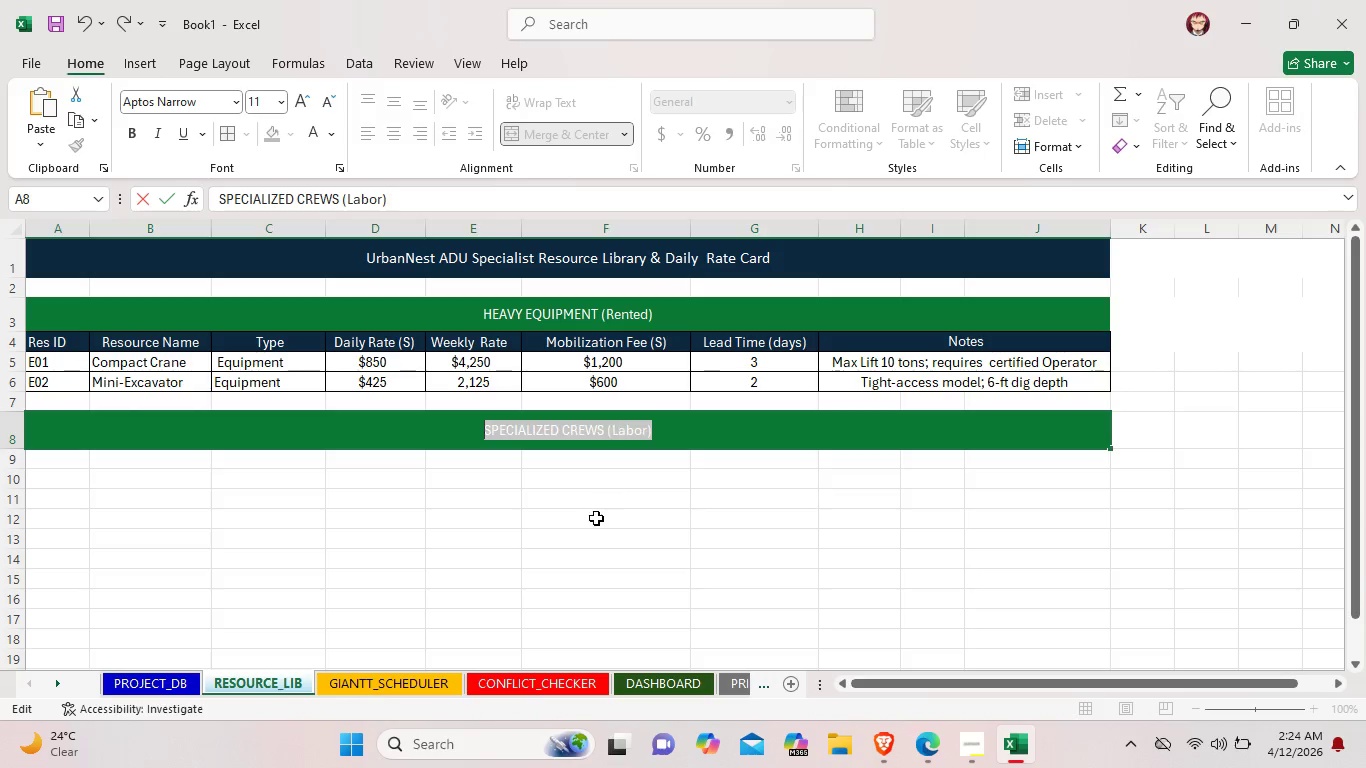 
left_click([594, 522])
 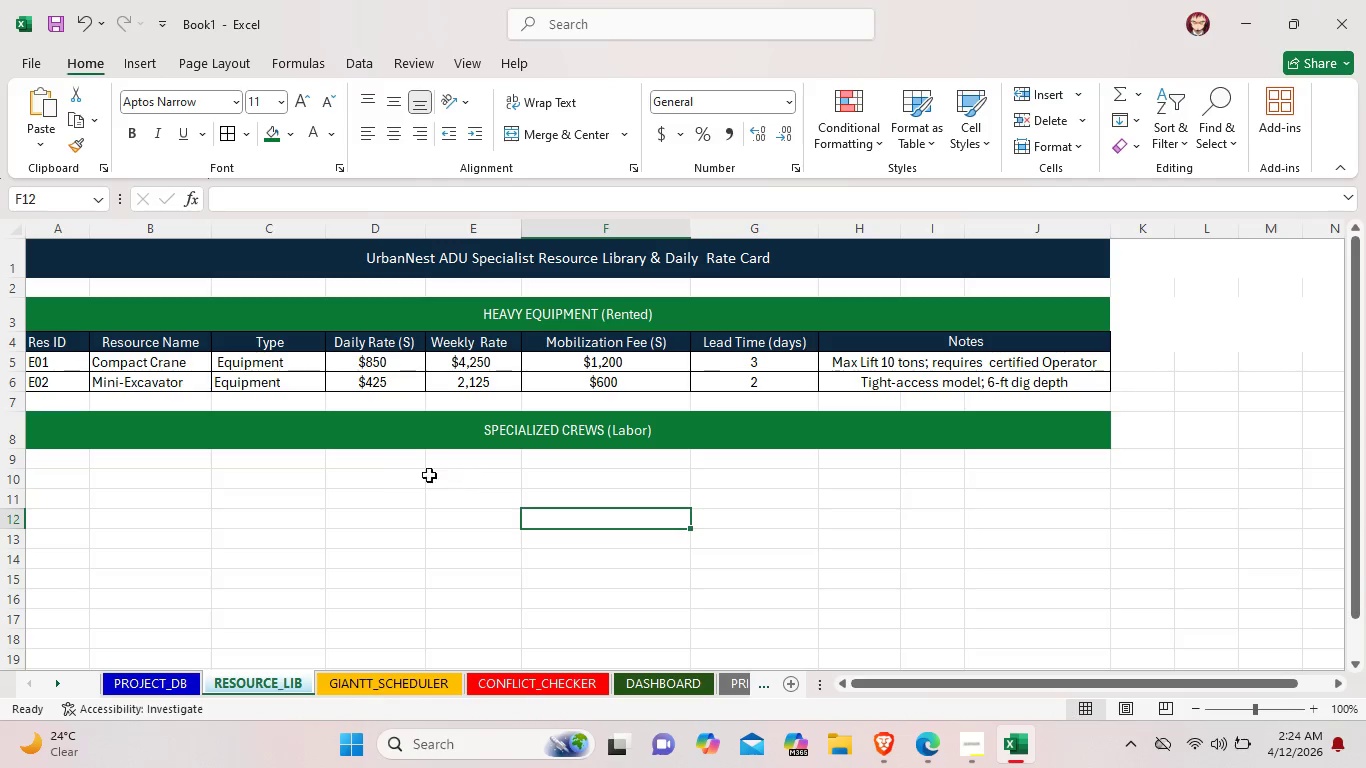 
left_click([397, 464])
 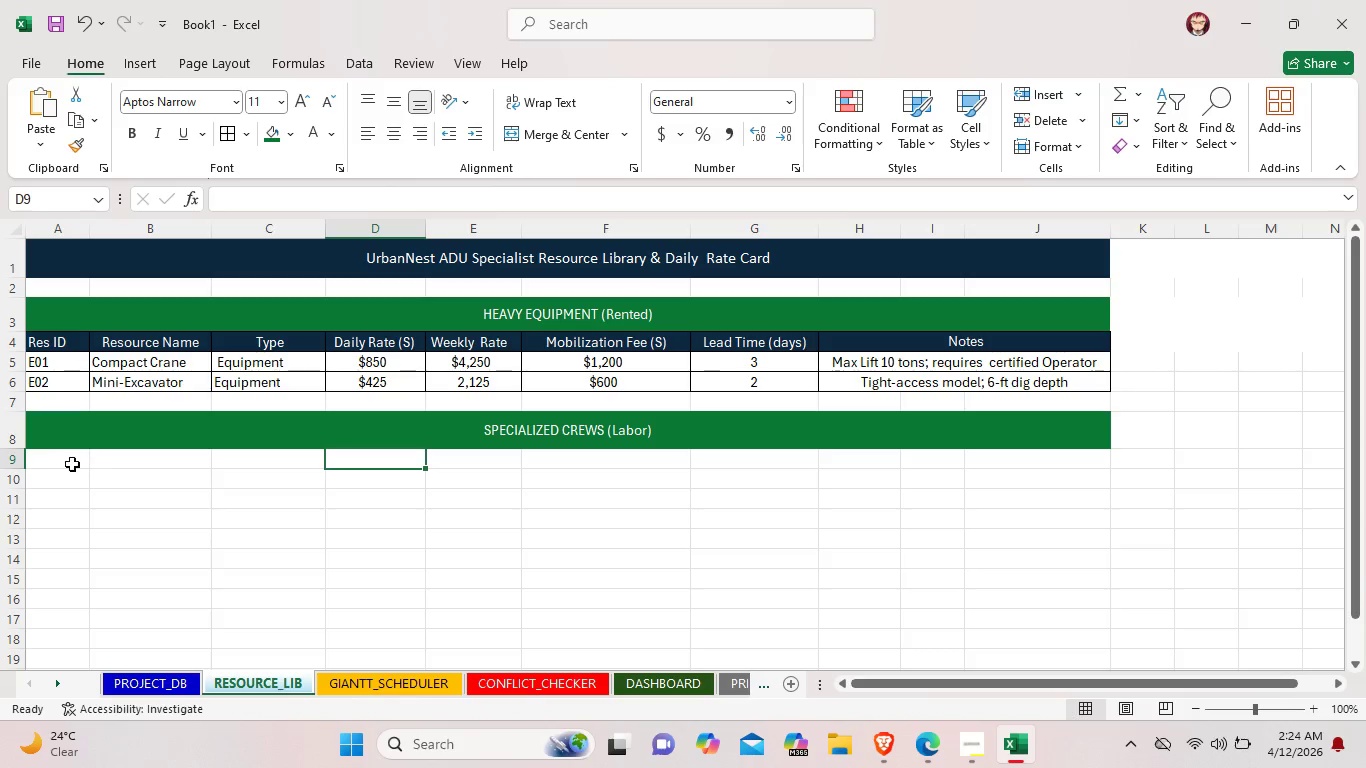 
left_click_drag(start_coordinate=[50, 458], to_coordinate=[1066, 458])
 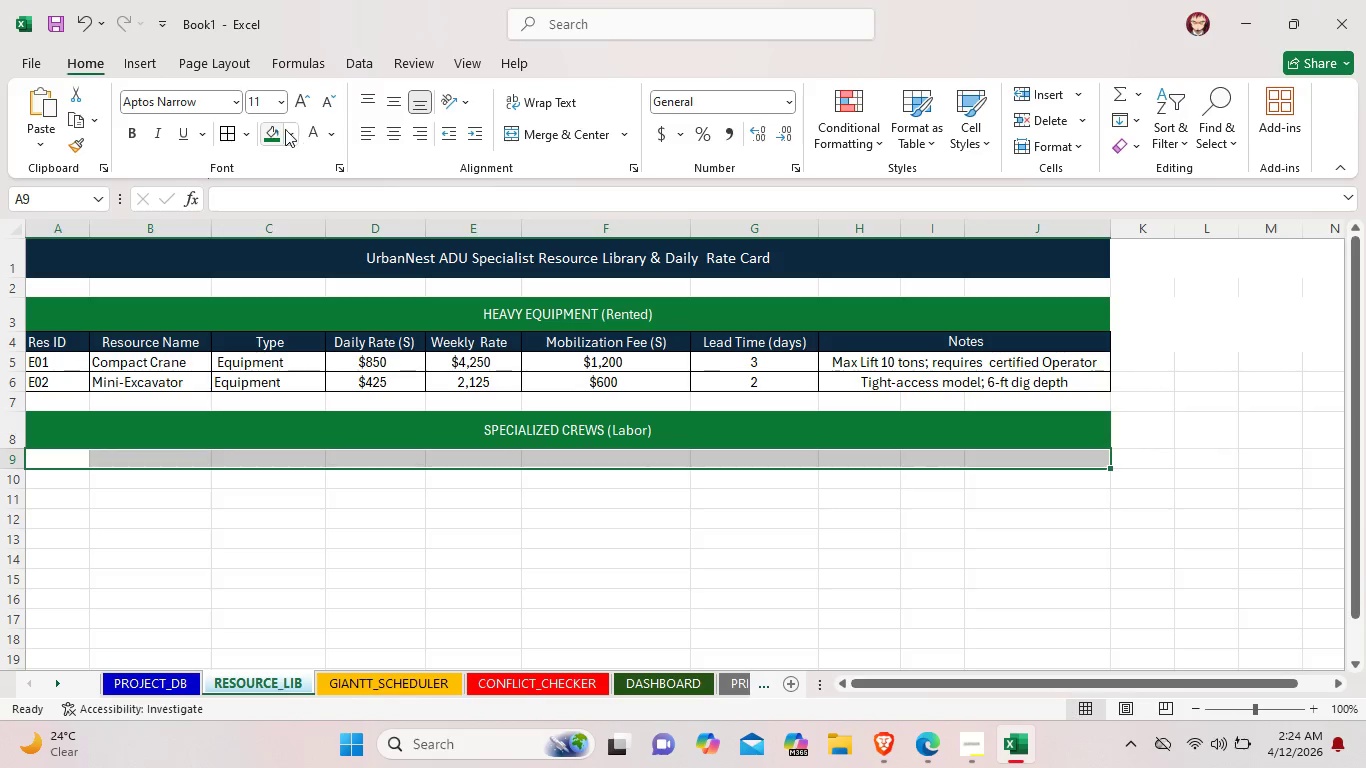 
left_click([292, 131])
 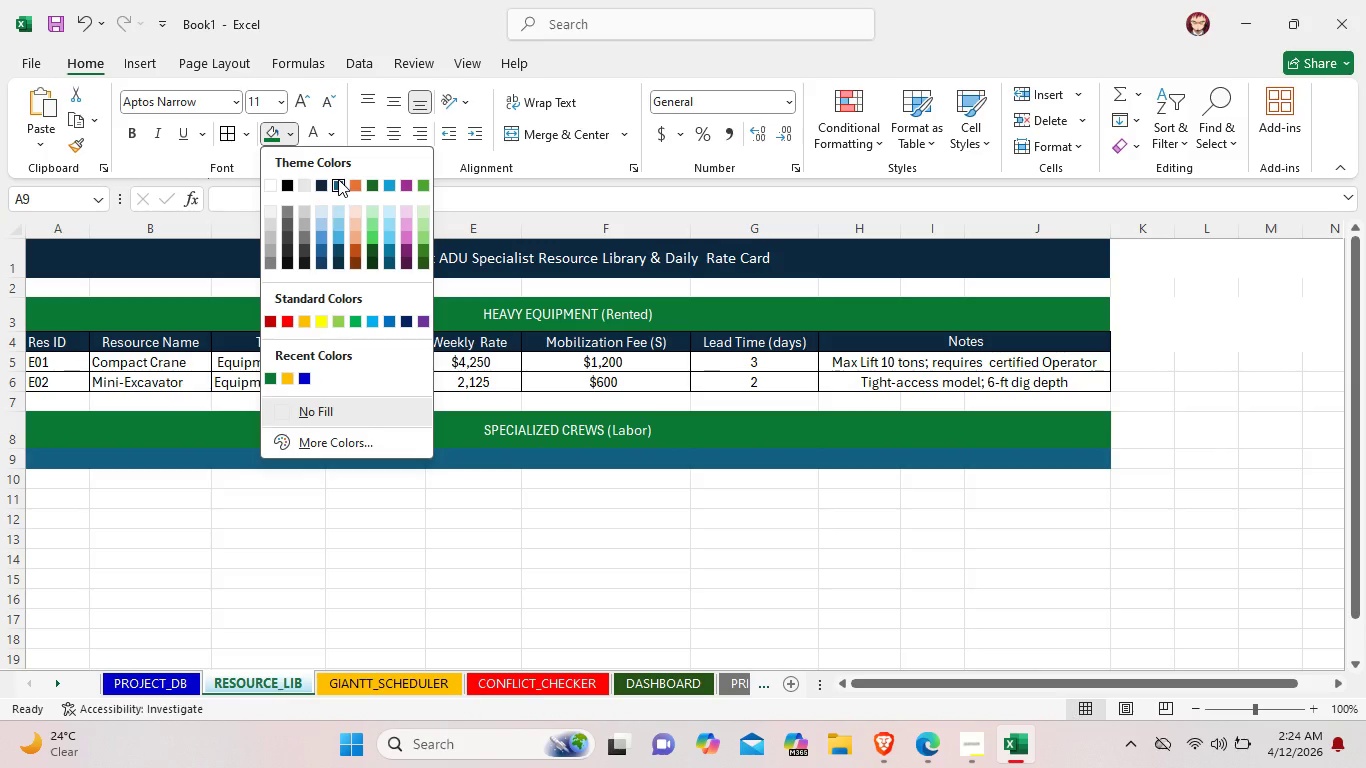 
wait(5.53)
 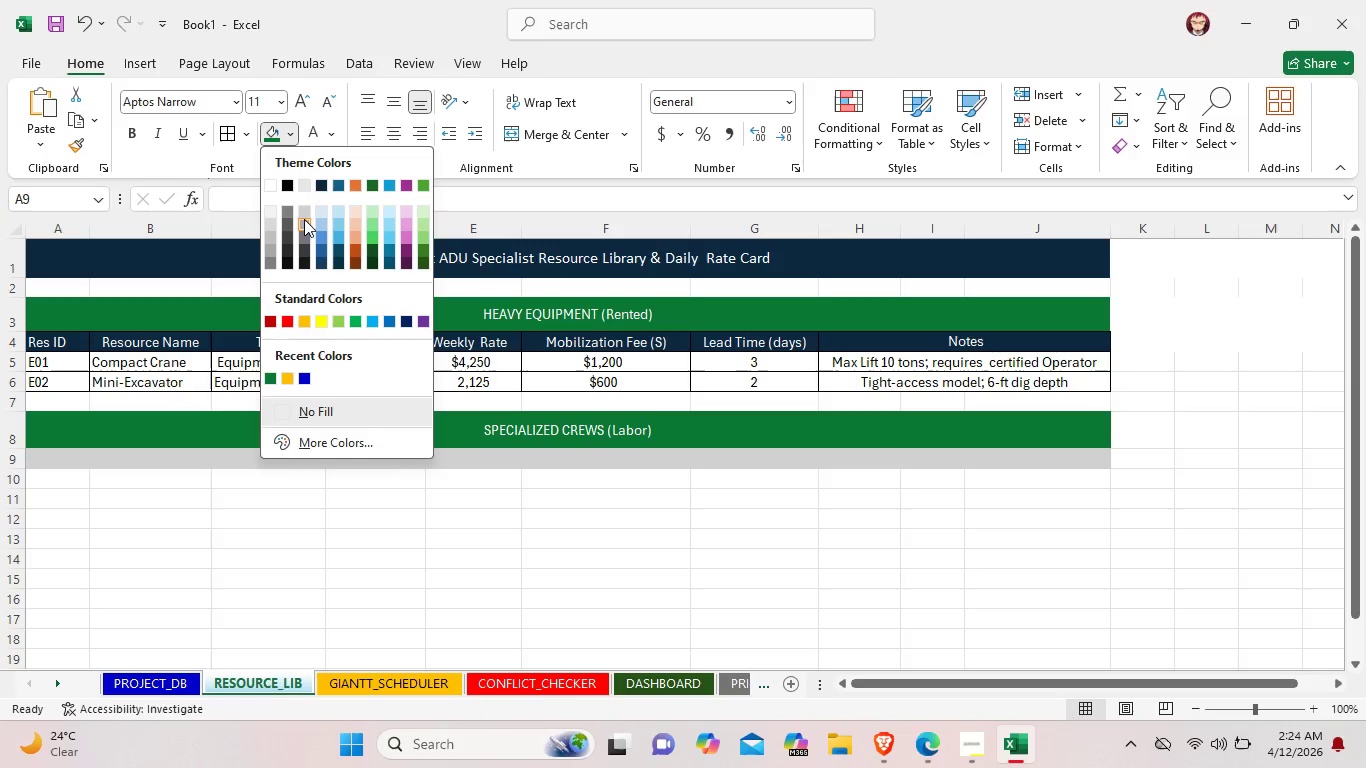 
left_click([325, 183])
 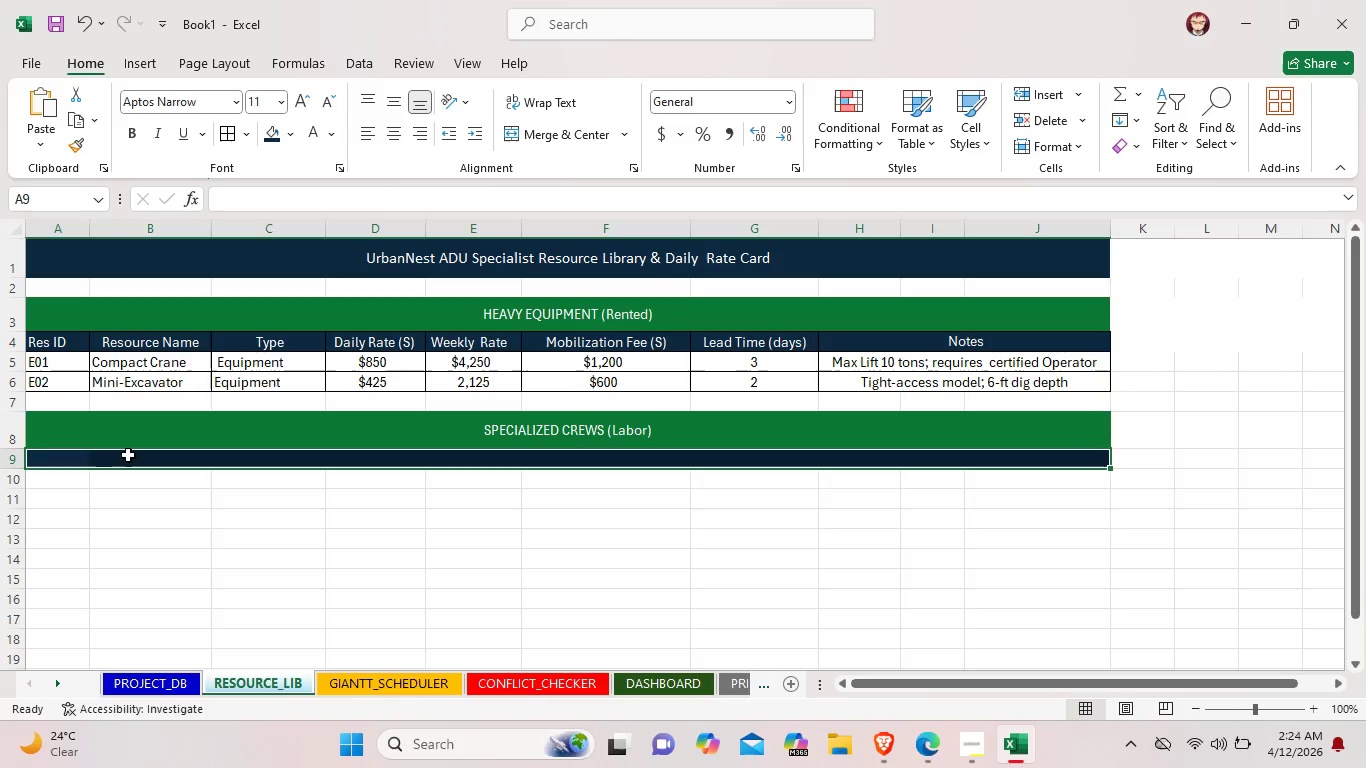 
double_click([63, 459])
 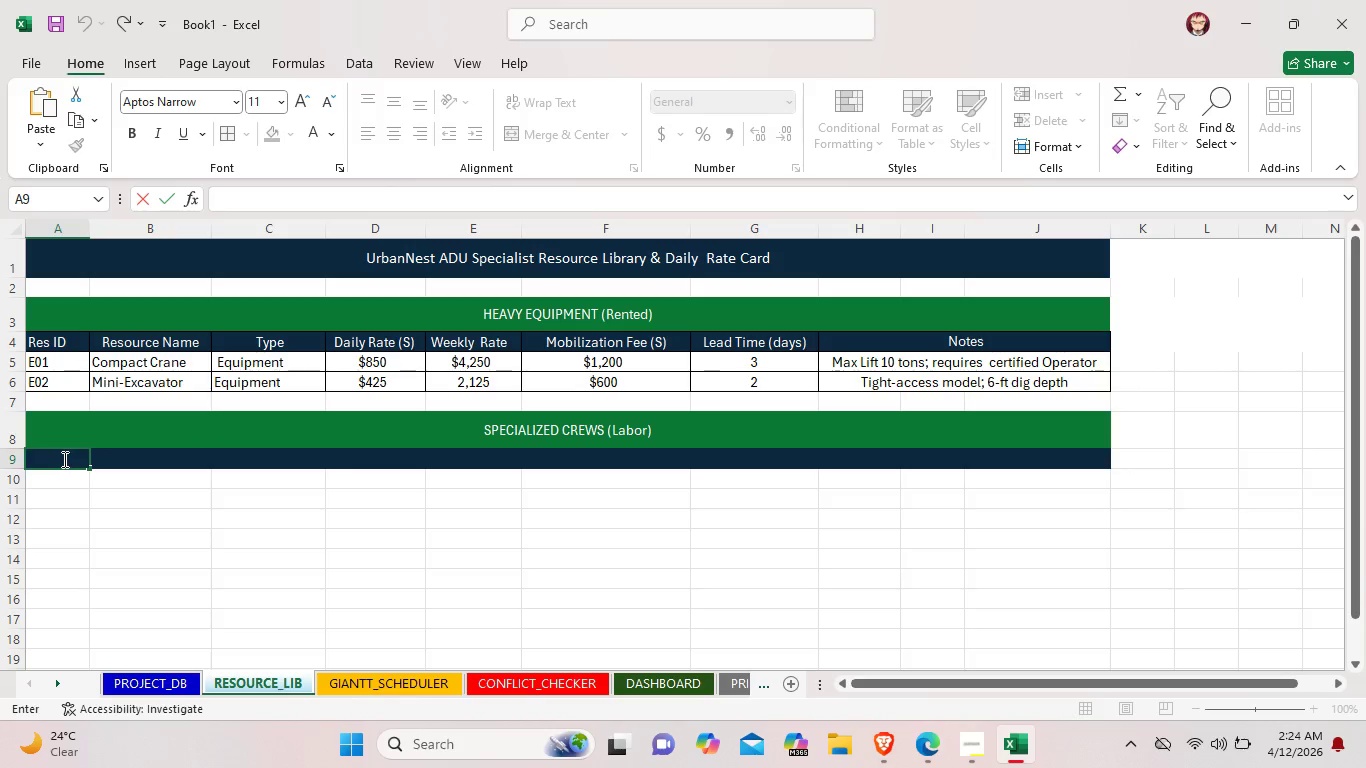 
type(Res Id)
 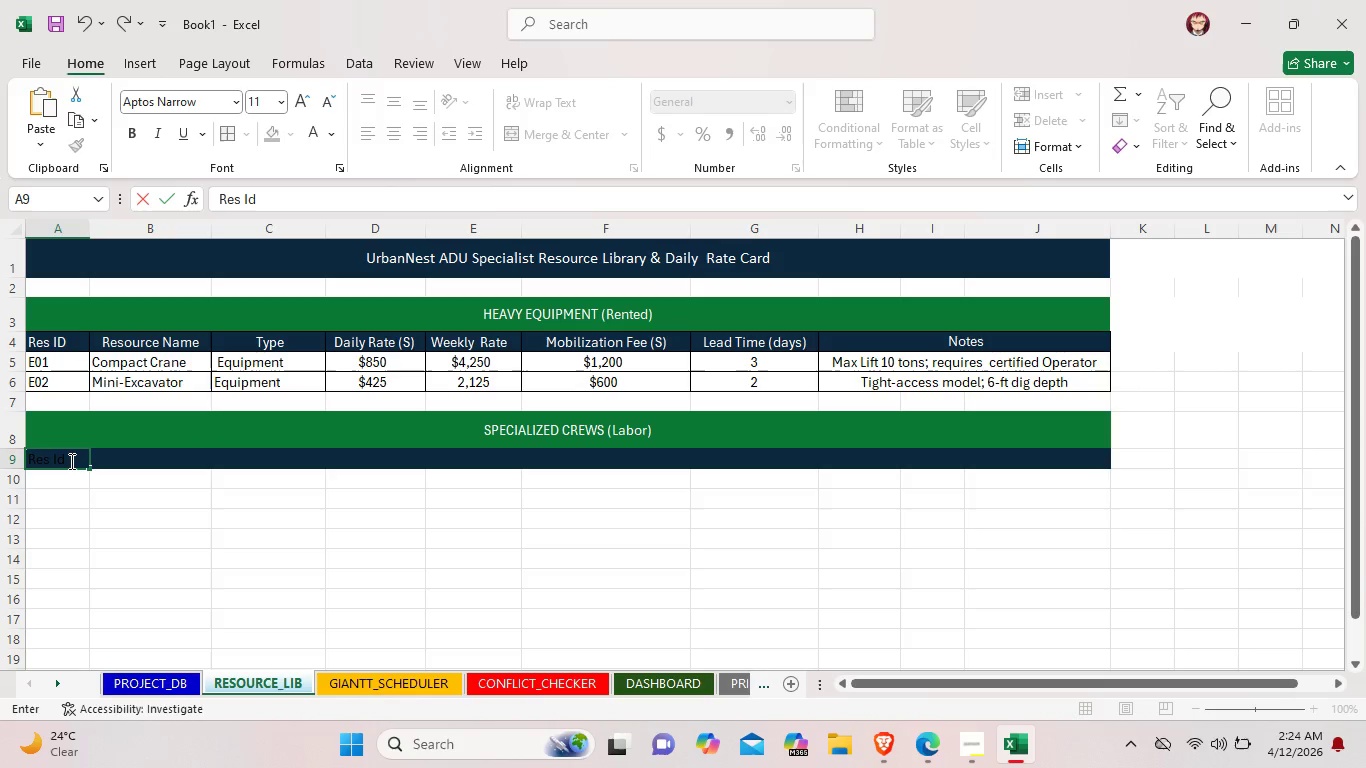 
key(Backspace)
 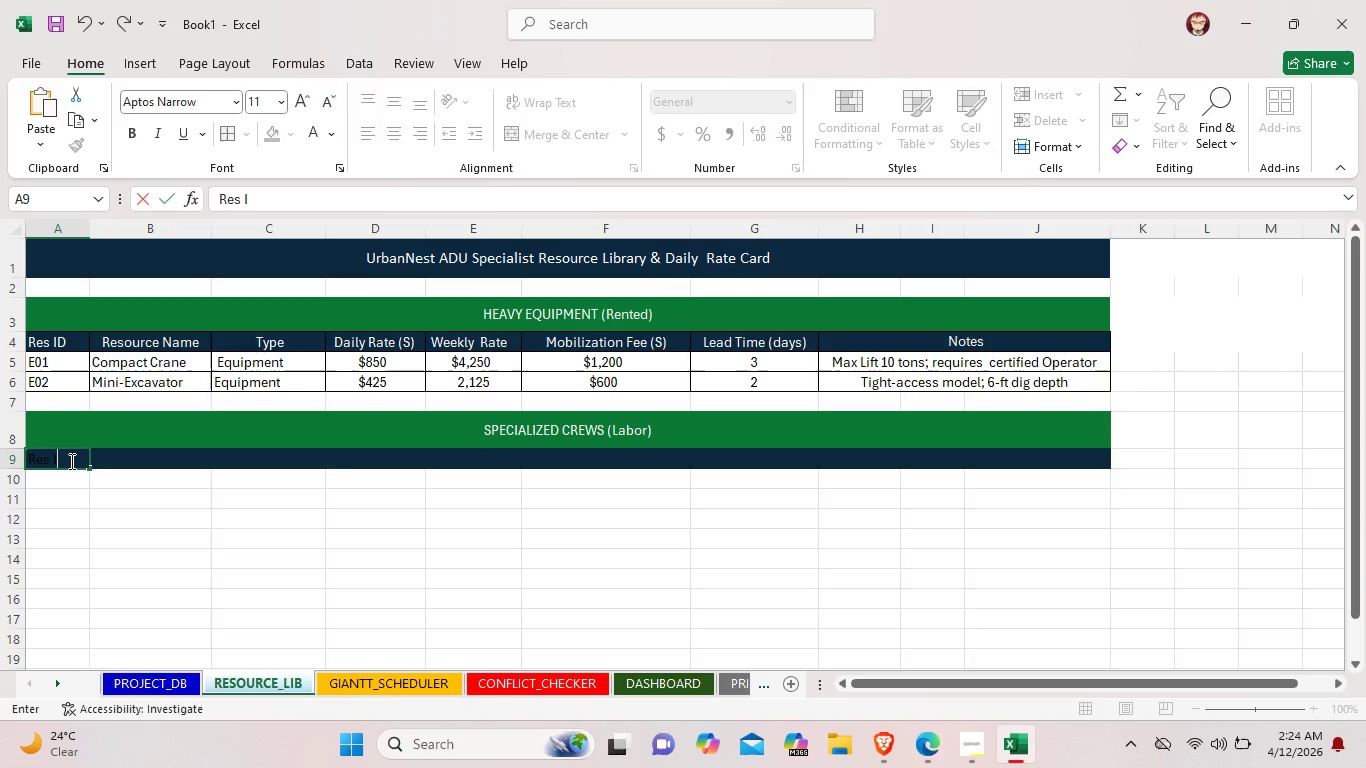 
key(Shift+D)
 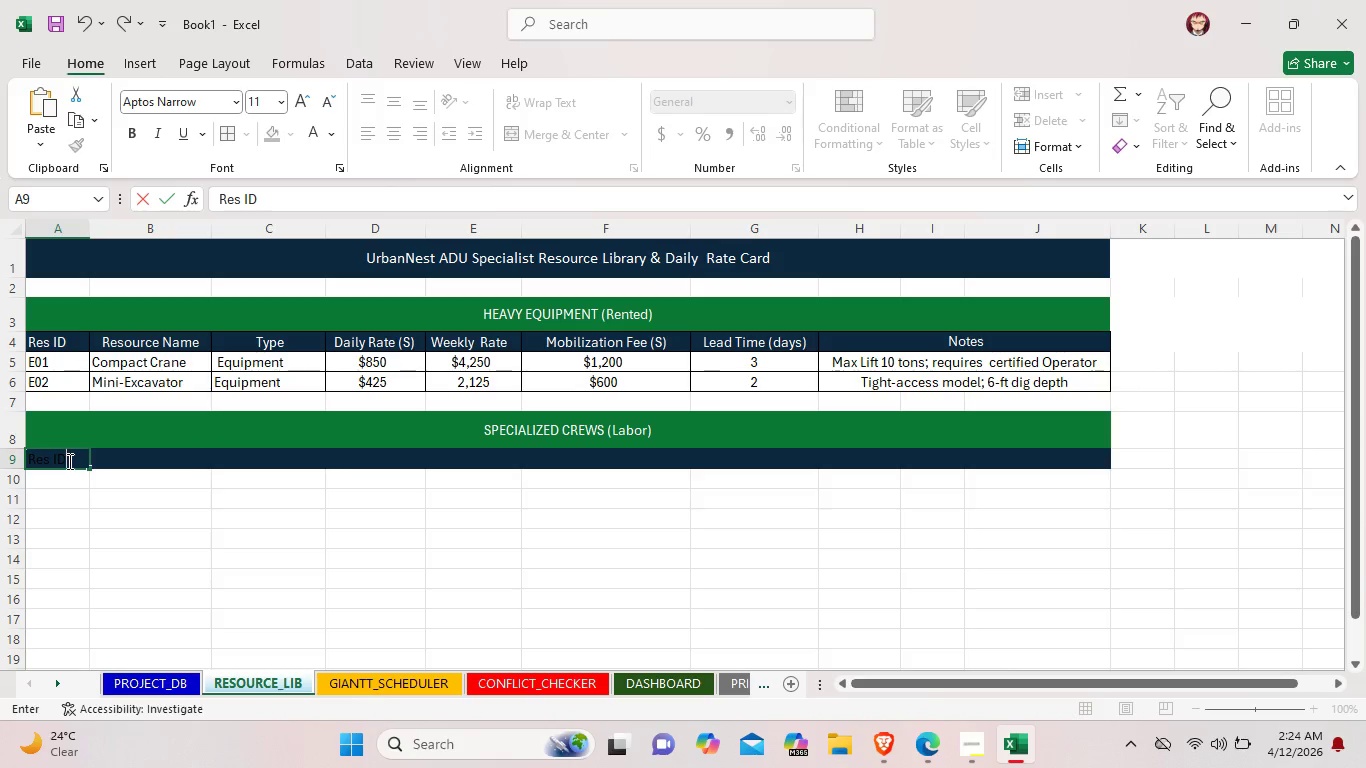 
left_click_drag(start_coordinate=[68, 461], to_coordinate=[31, 460])
 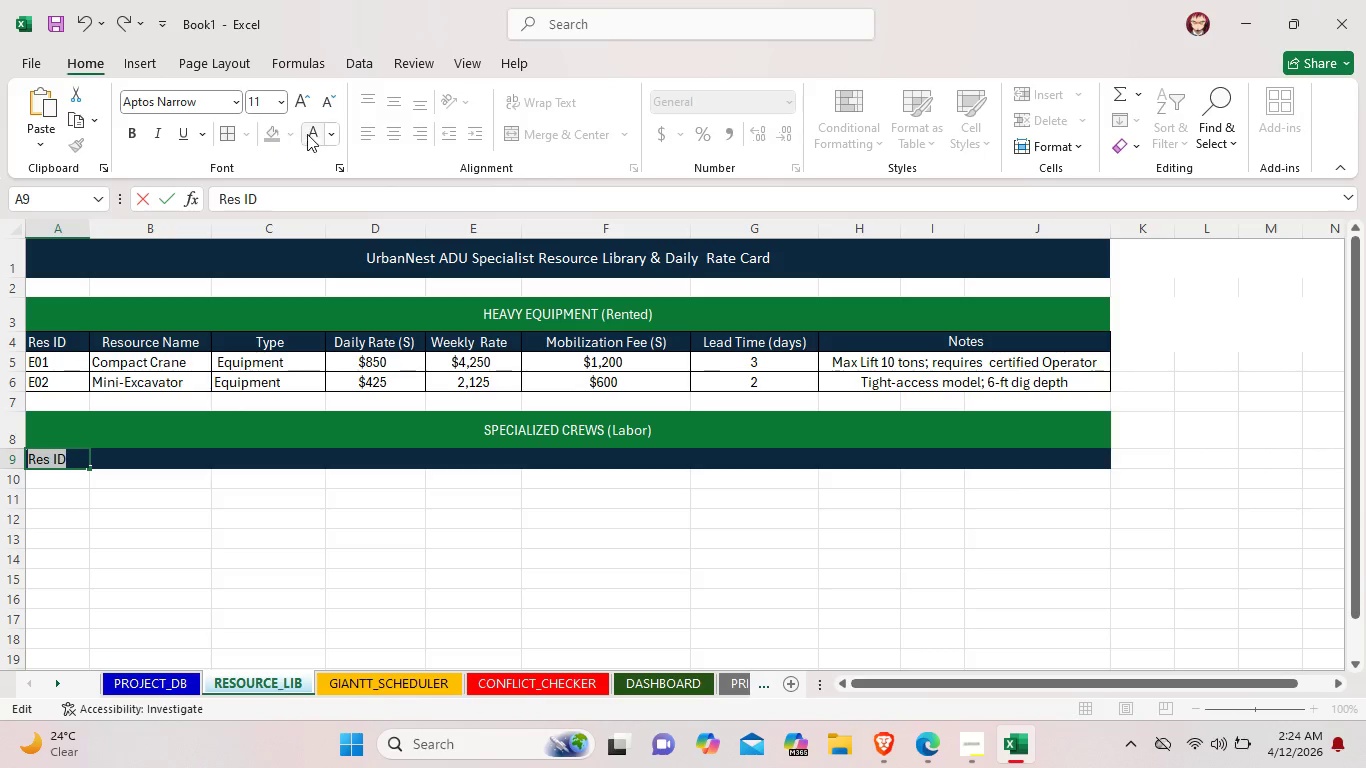 
left_click([307, 134])
 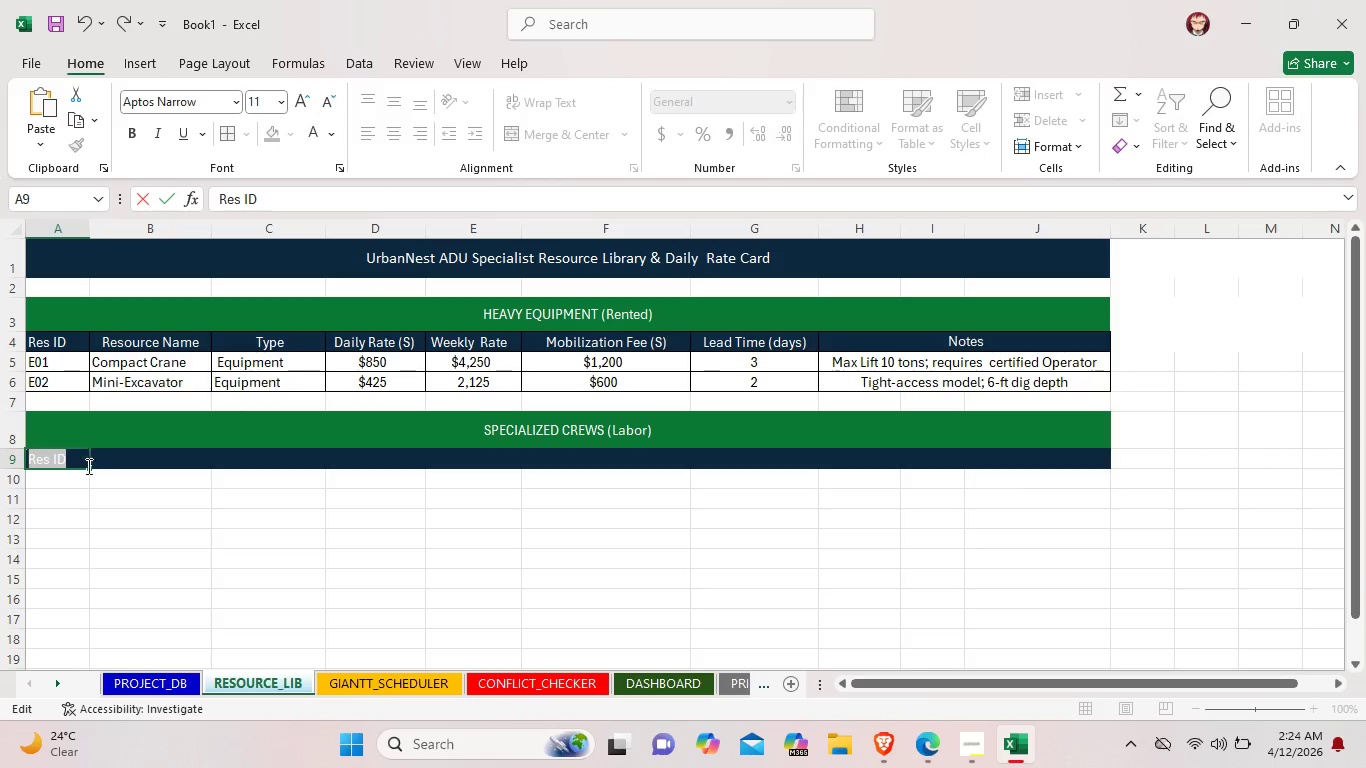 
double_click([115, 459])
 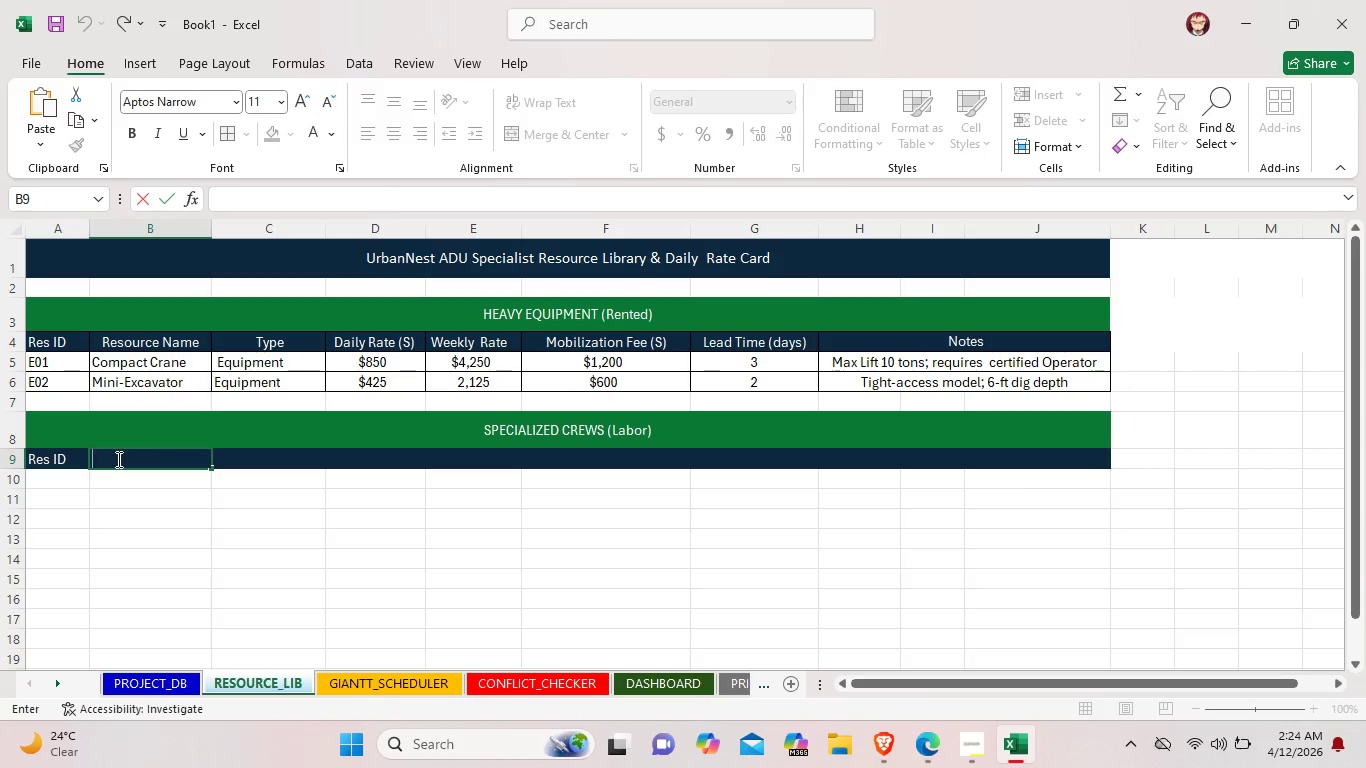 
type( Resc)
key(Backspace)
type(ource)
 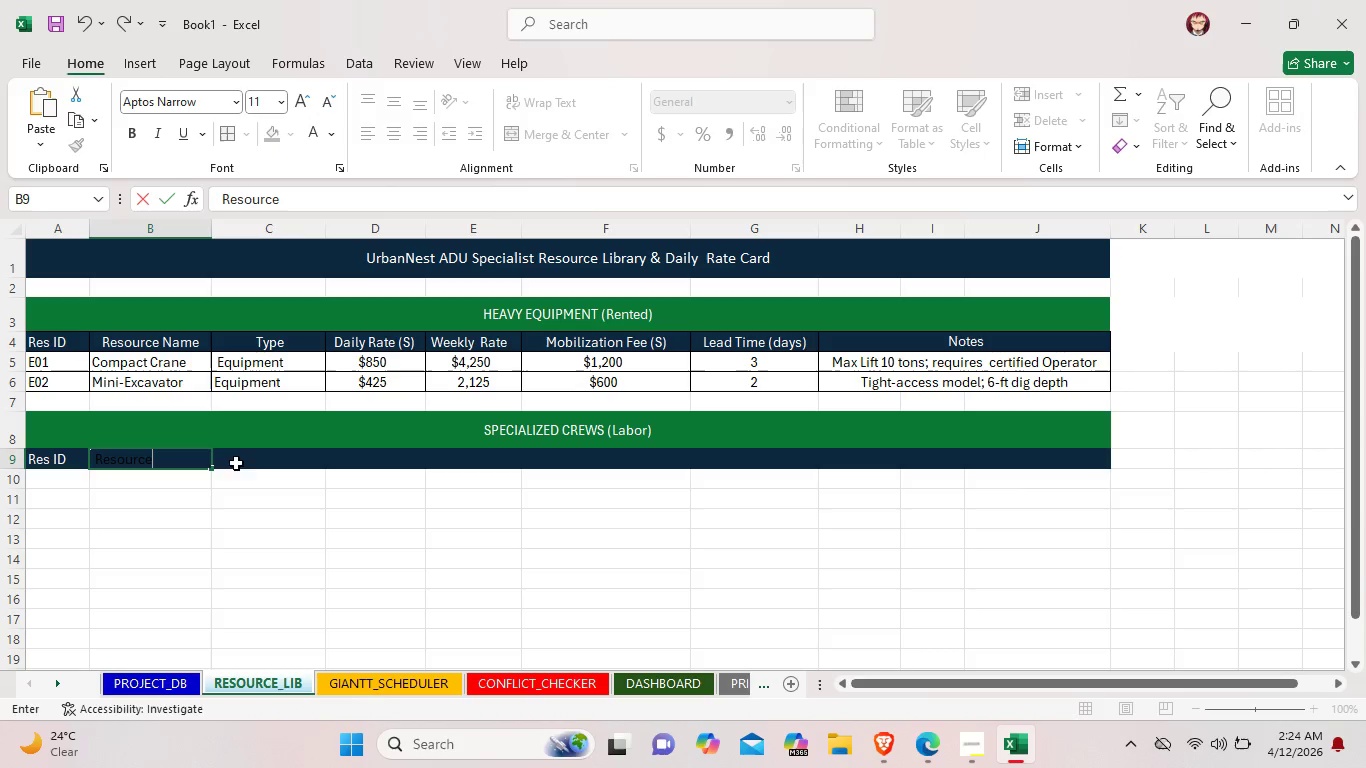 
double_click([249, 463])
 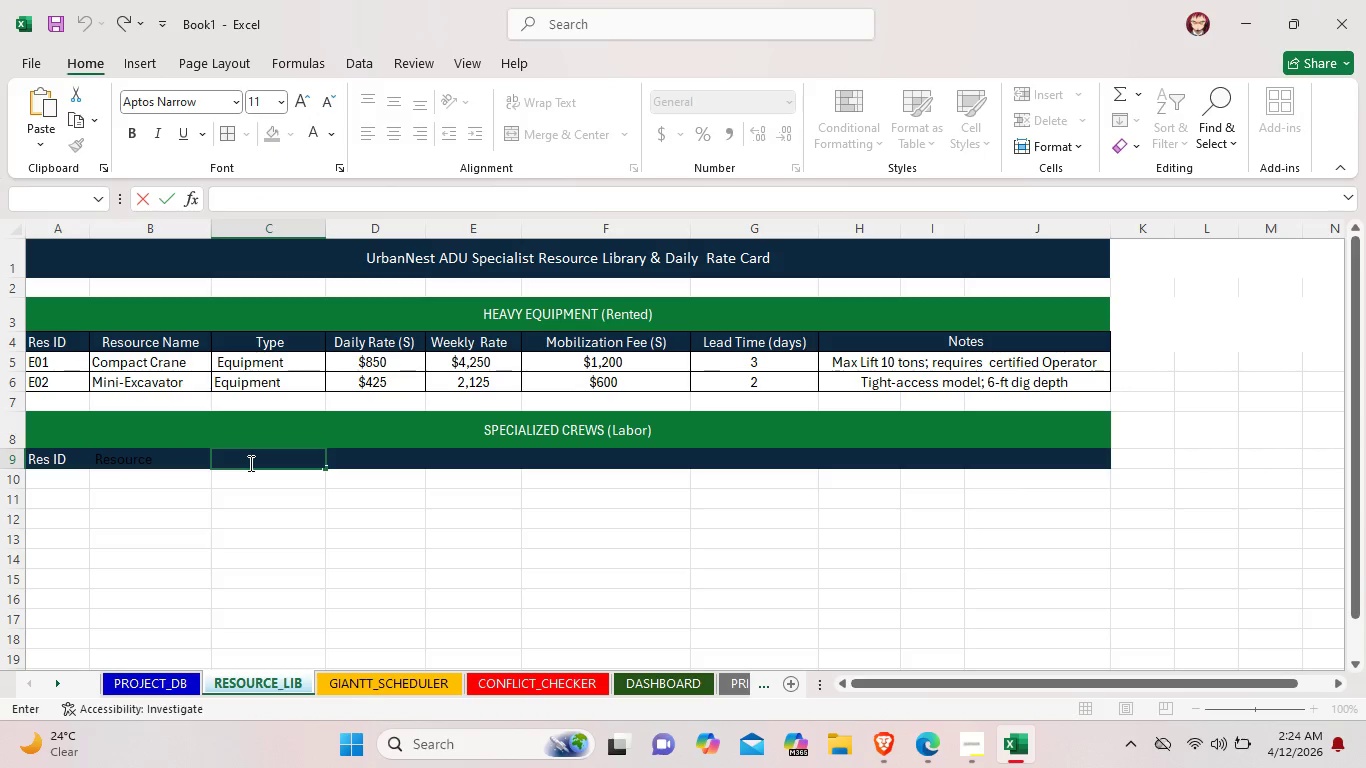 
type( Type )
 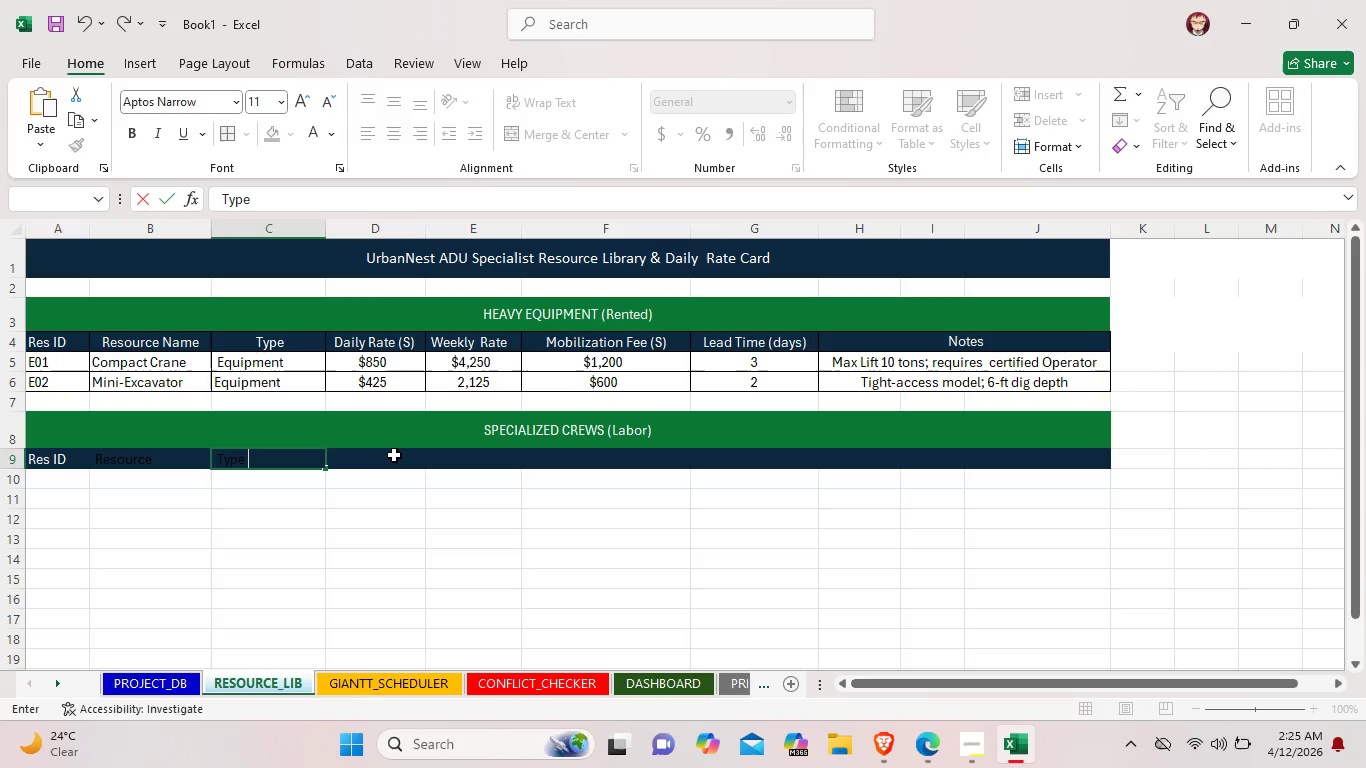 
double_click([391, 455])
 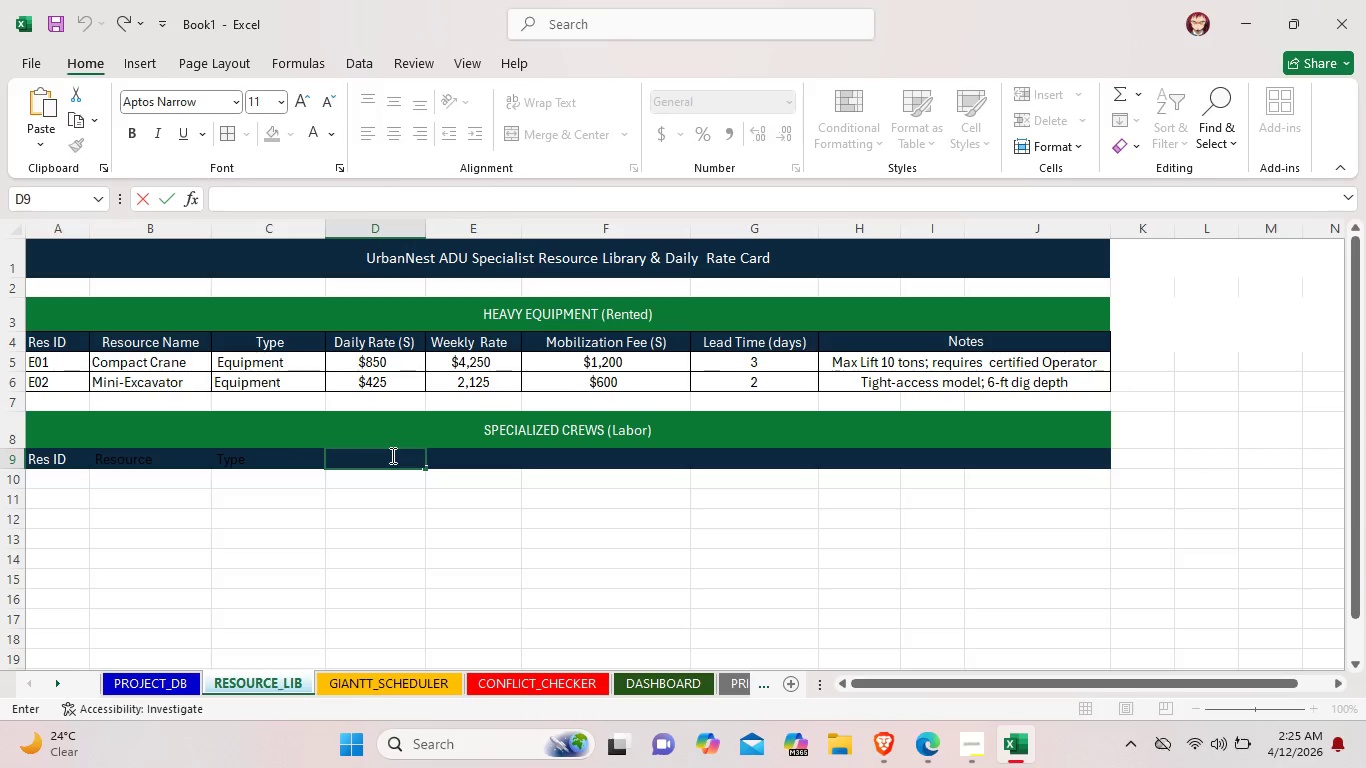 
type(Daily Rate (S))
 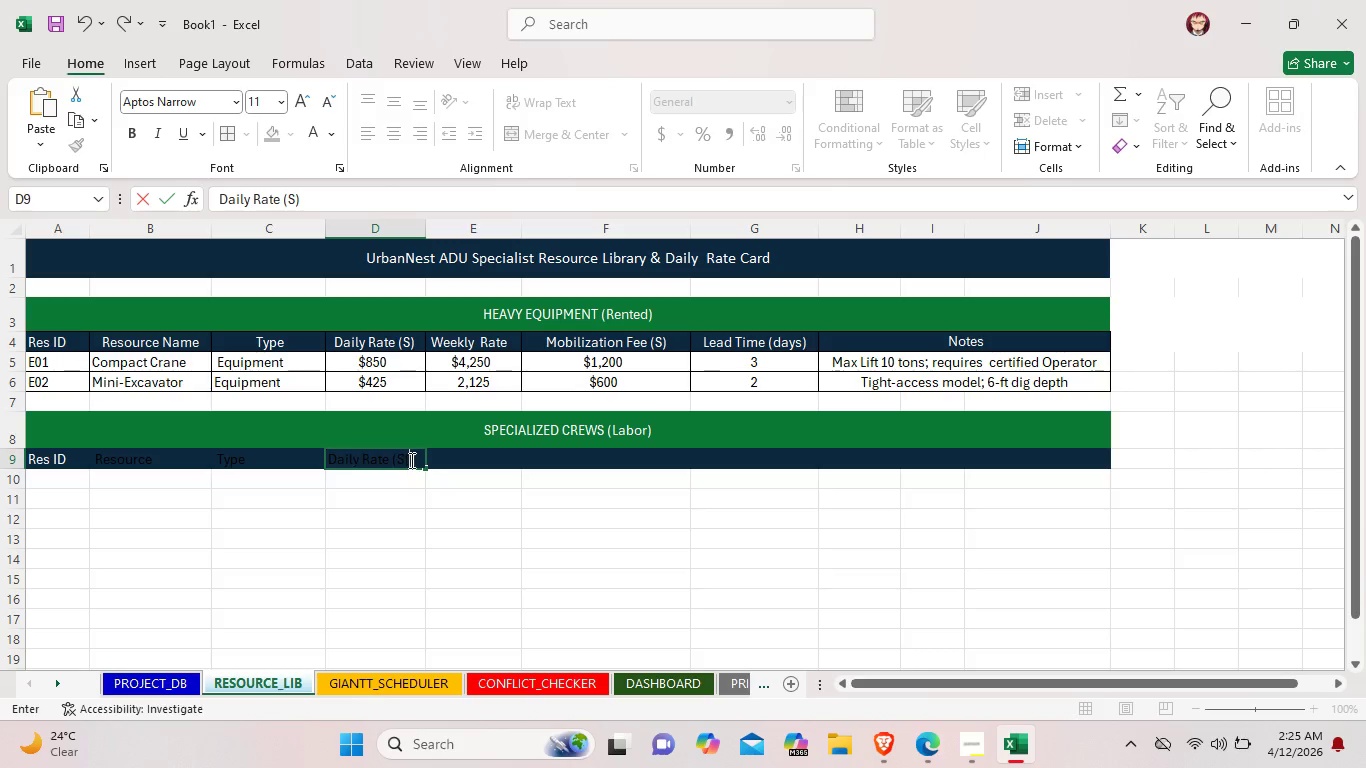 
double_click([476, 459])
 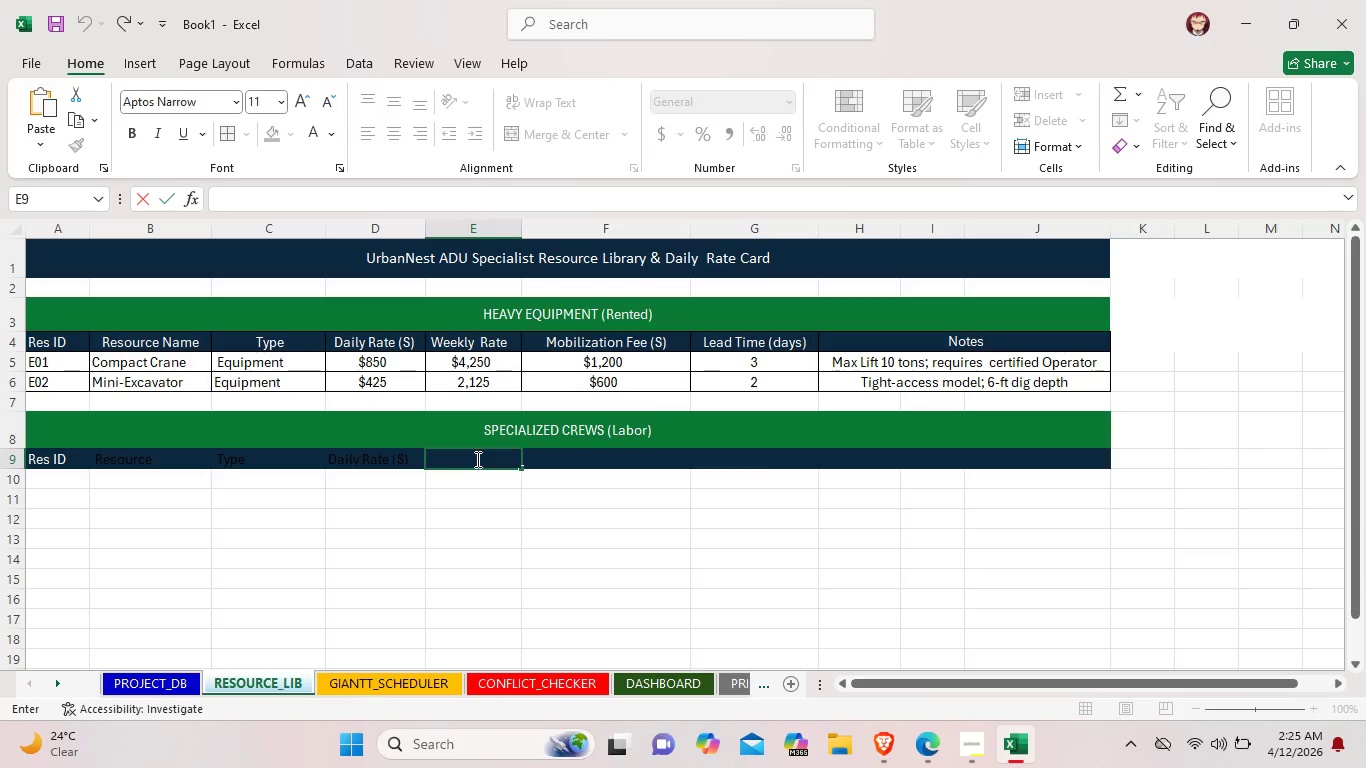 
type( Weekly Rate)
 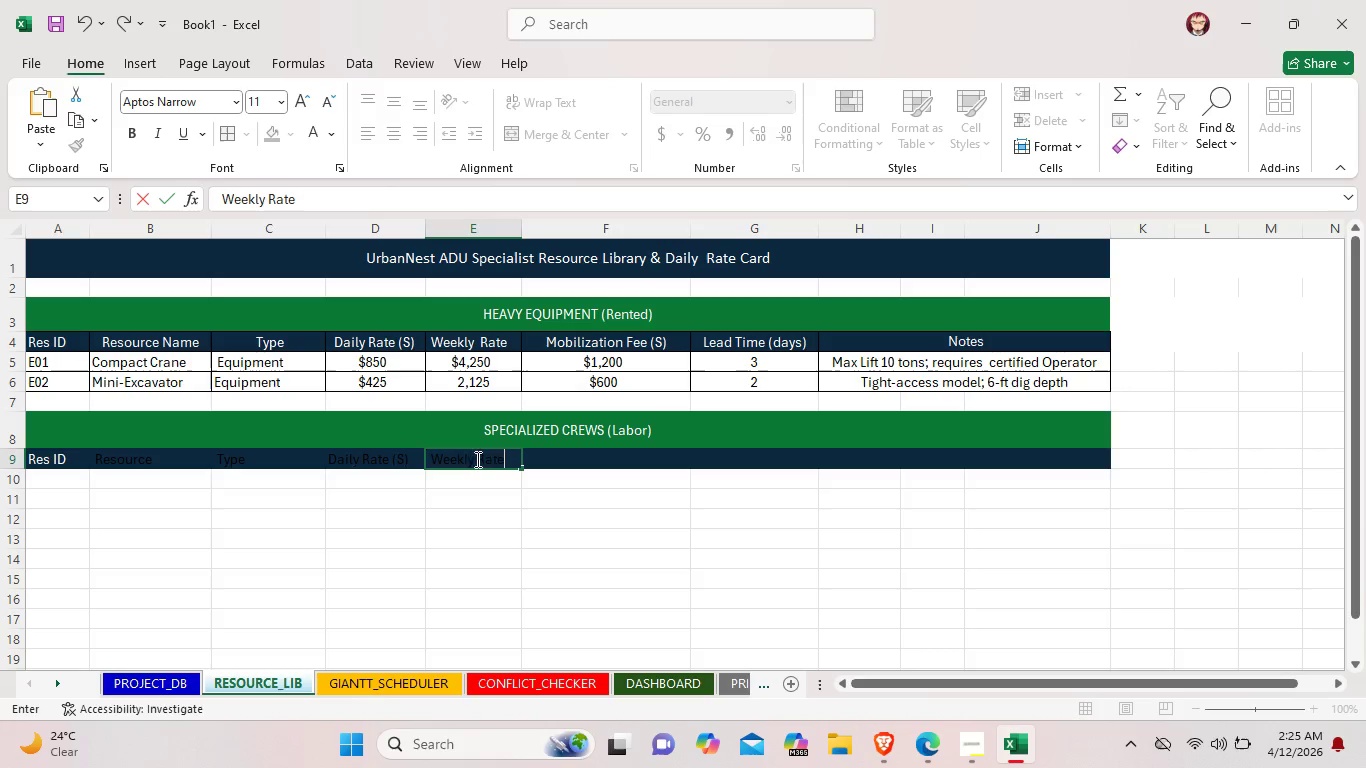 
double_click([604, 468])
 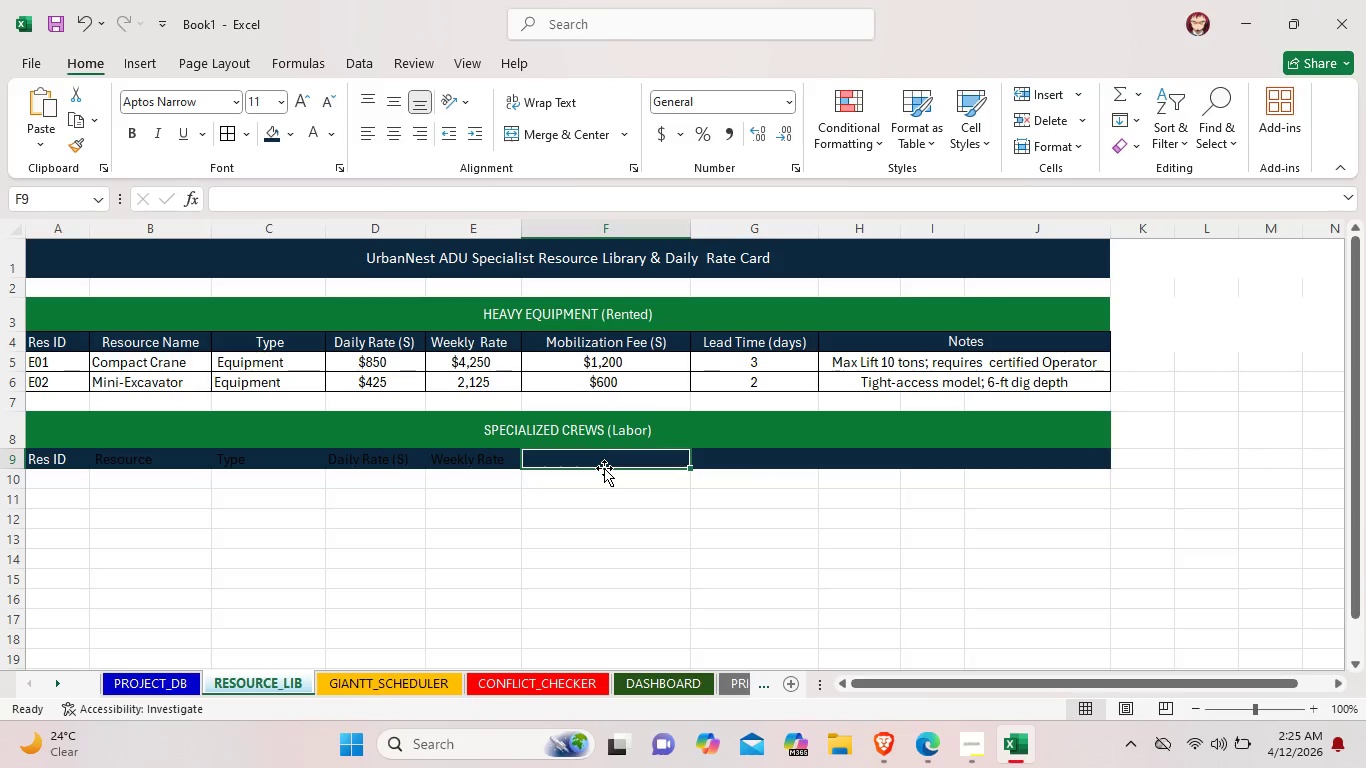 
type(Mobilization)
 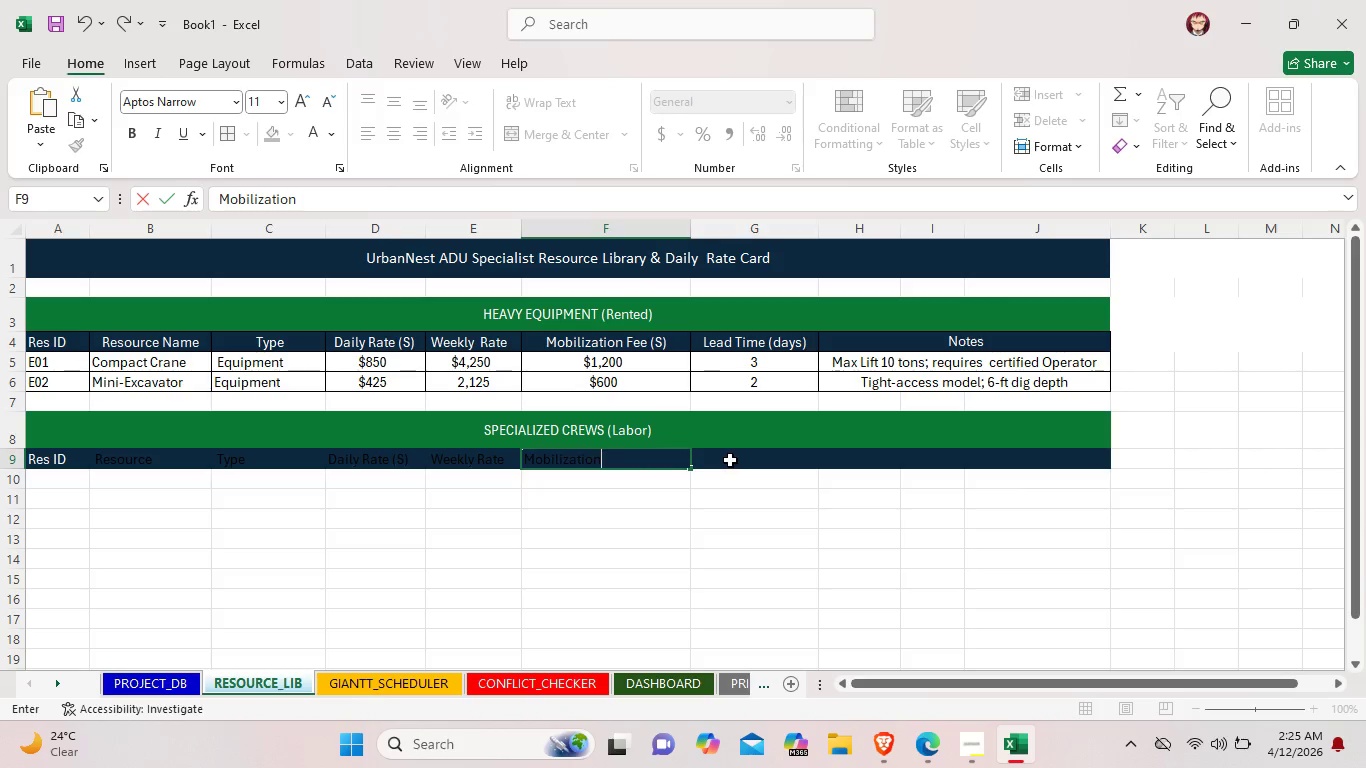 
double_click([731, 458])
 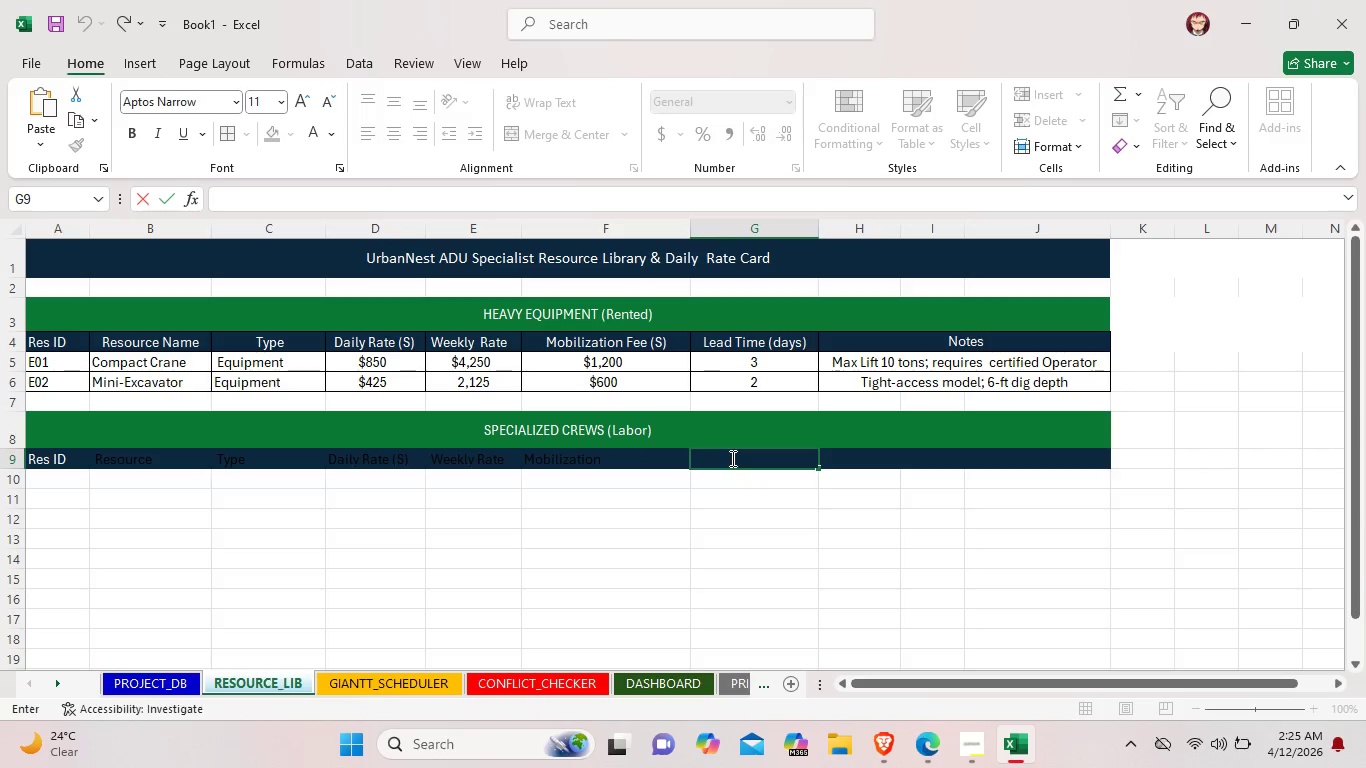 
type(Lead To)
key(Backspace)
type(ime )
 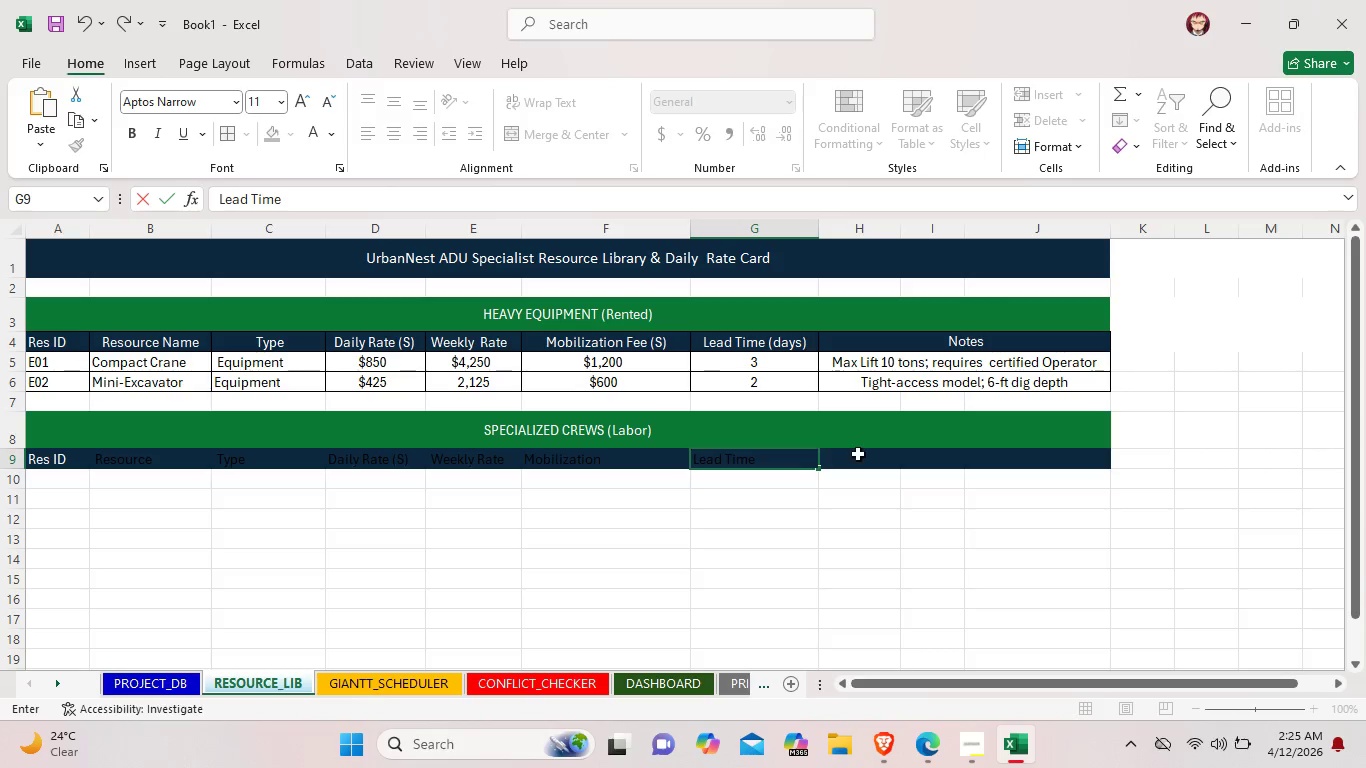 
left_click([858, 454])
 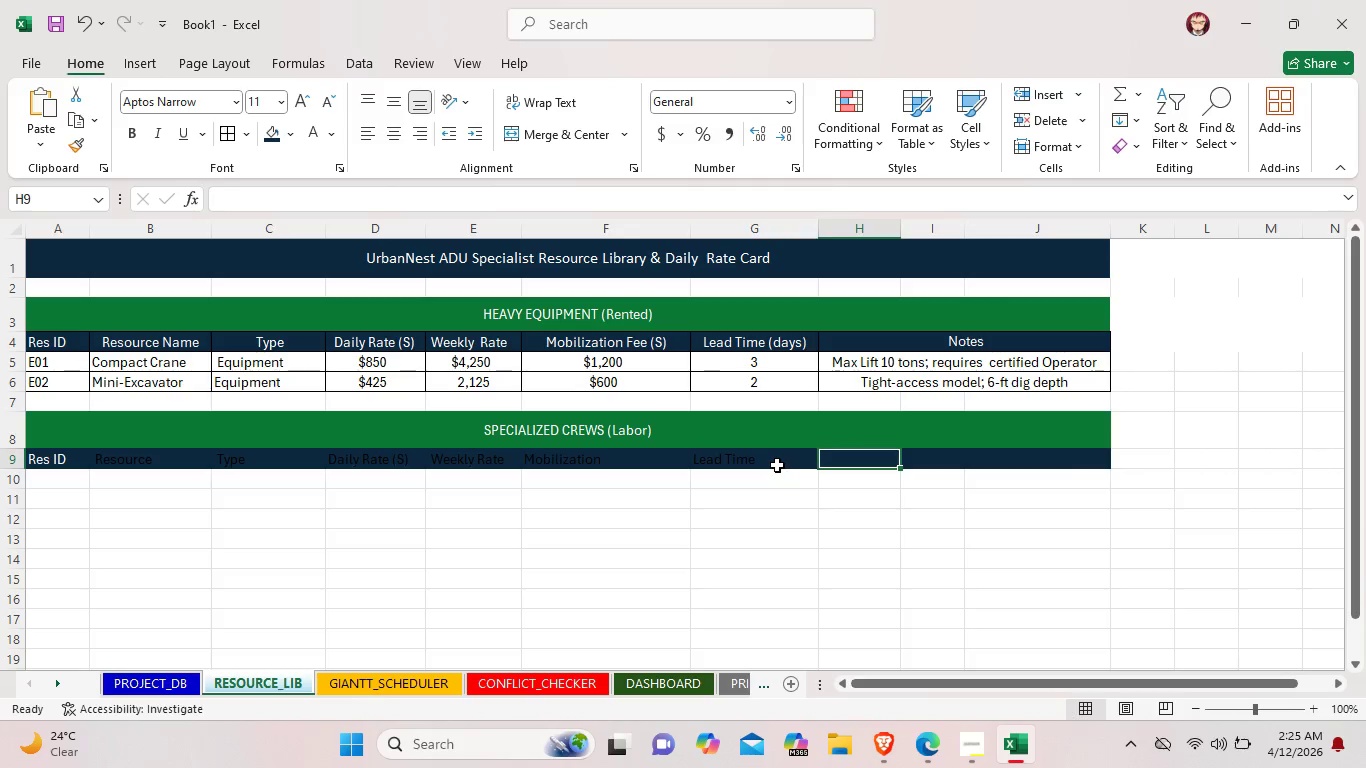 
left_click([777, 465])
 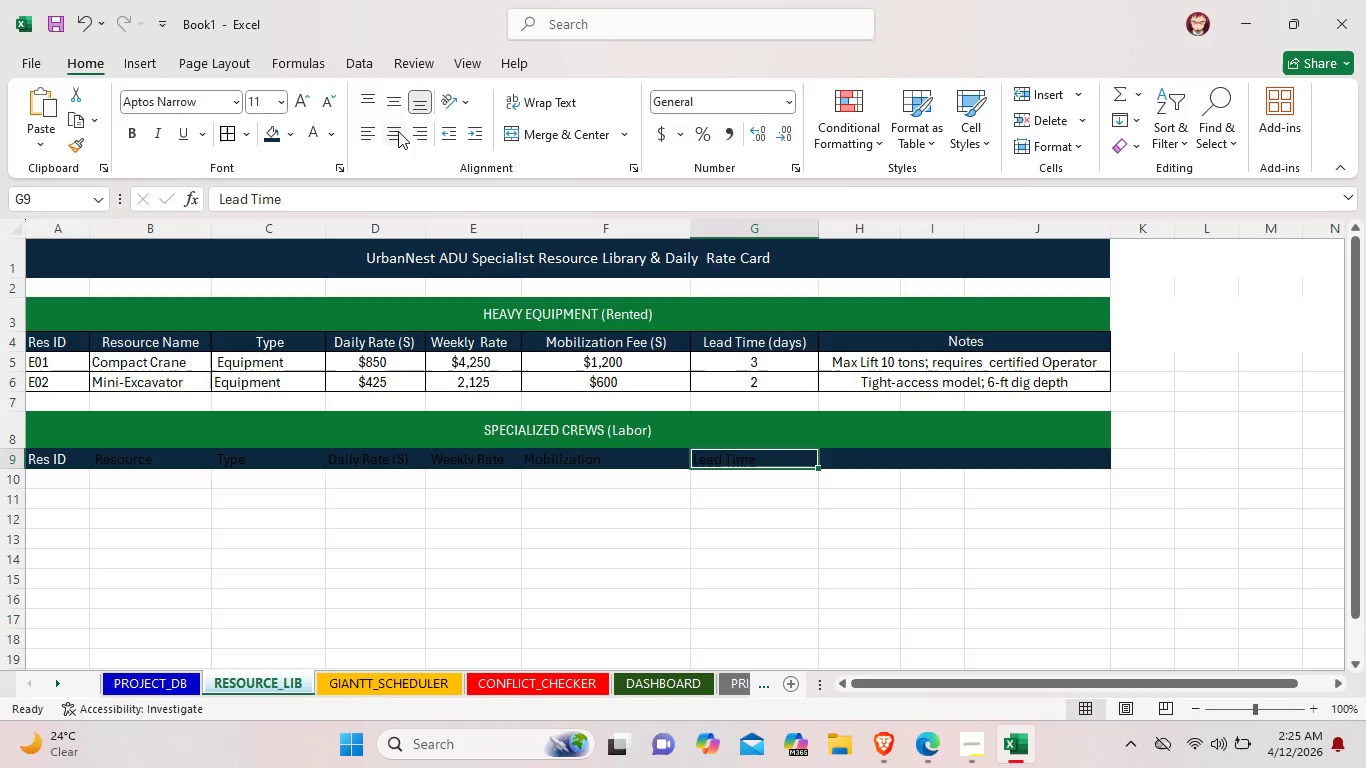 
left_click([398, 131])
 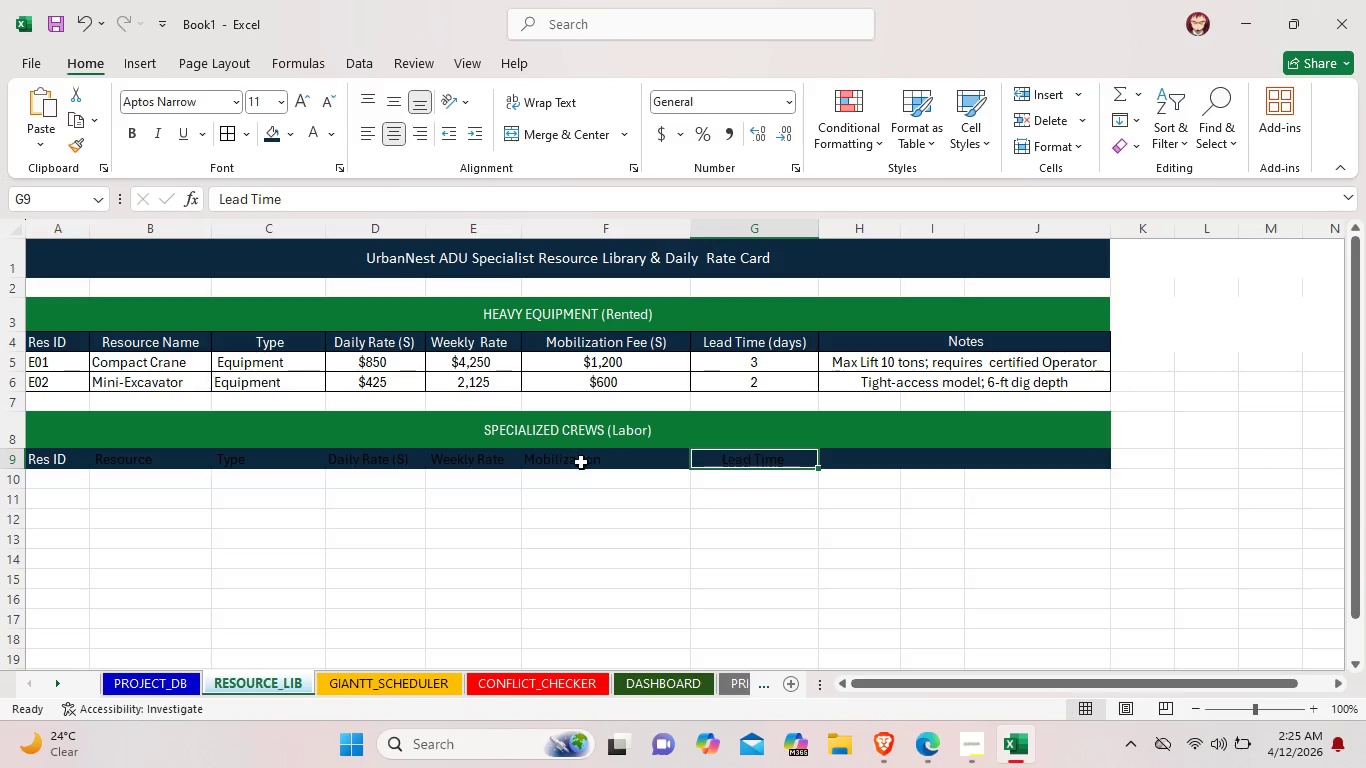 
left_click([586, 465])
 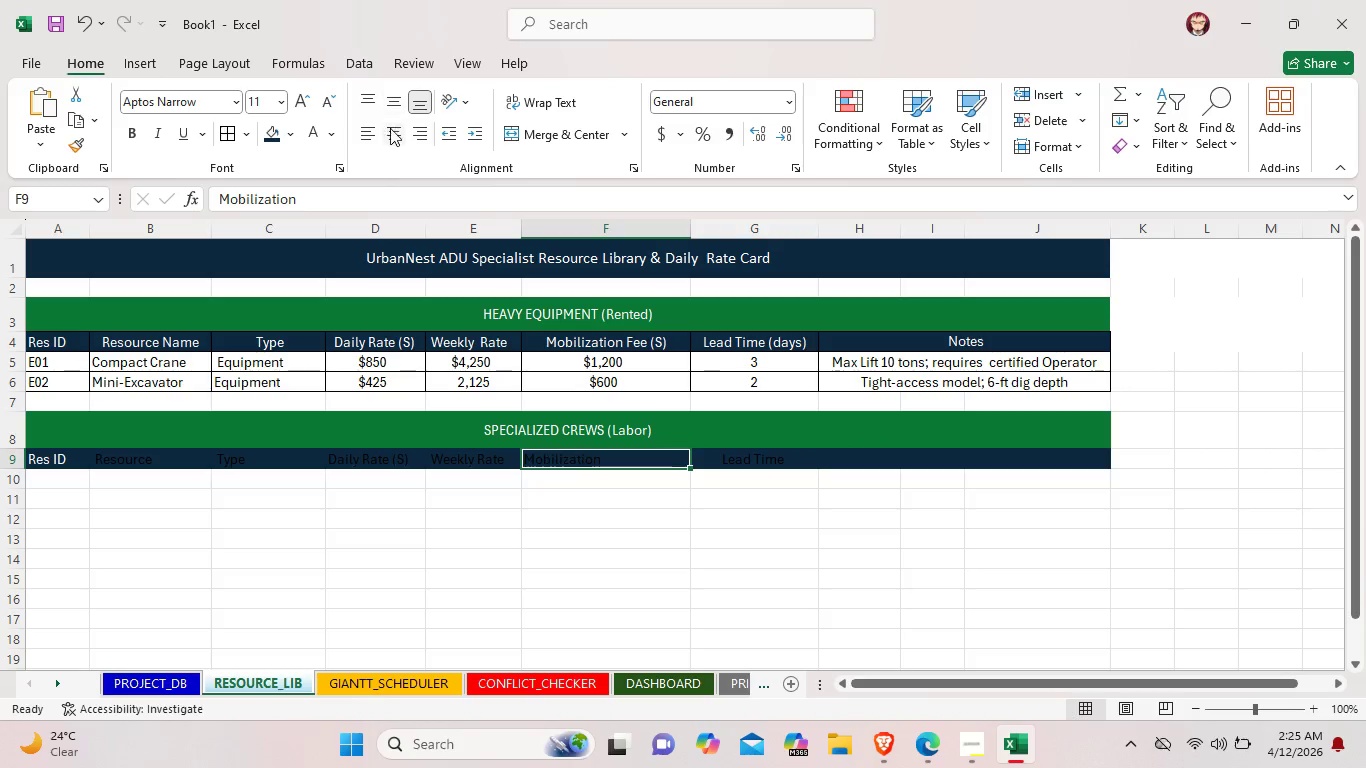 
left_click([391, 130])
 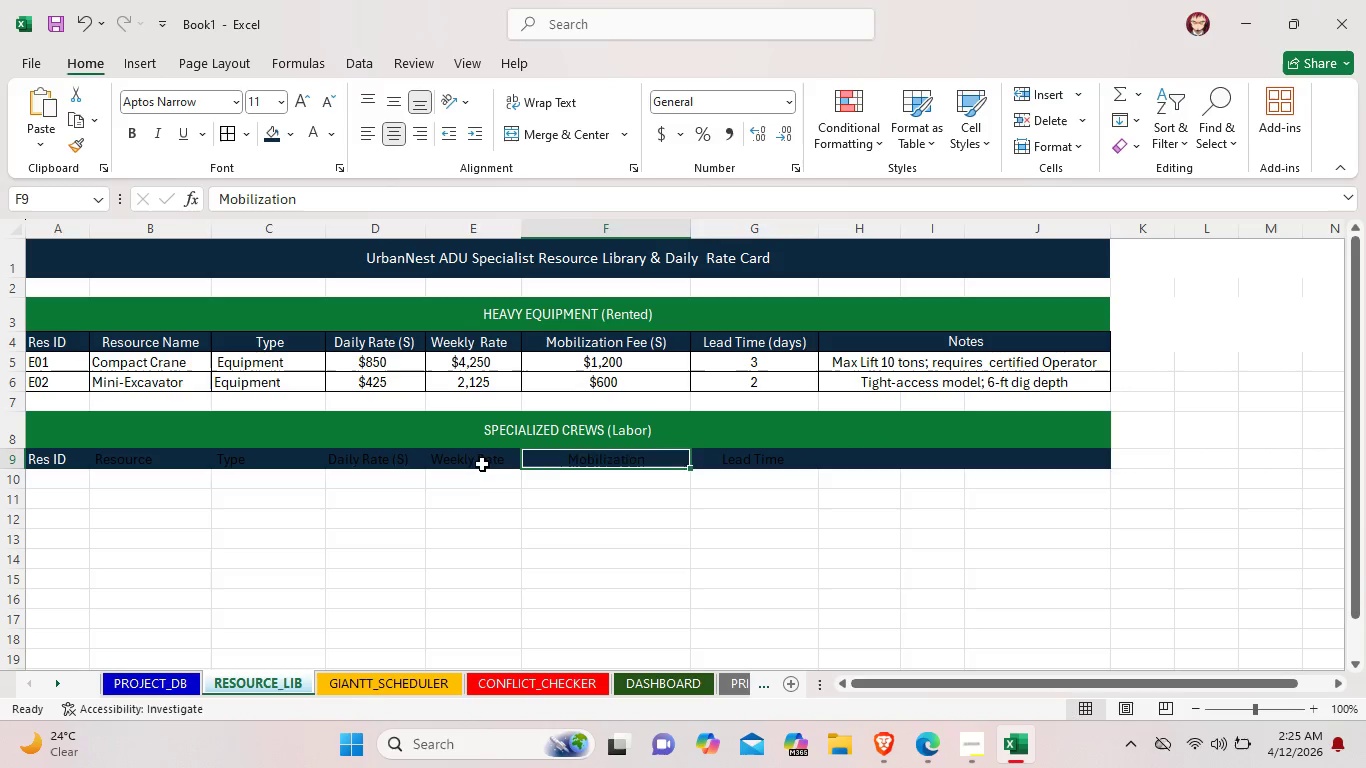 
left_click([483, 463])
 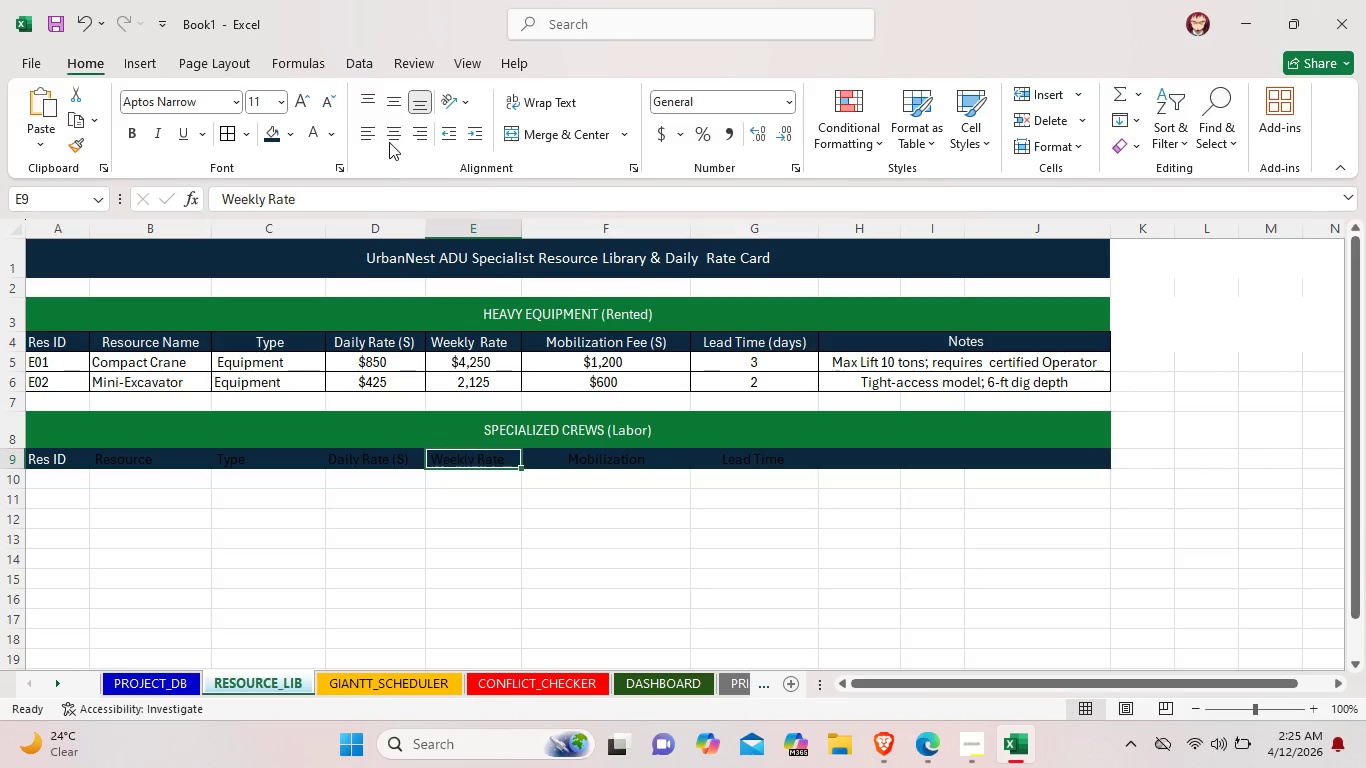 
left_click([391, 135])
 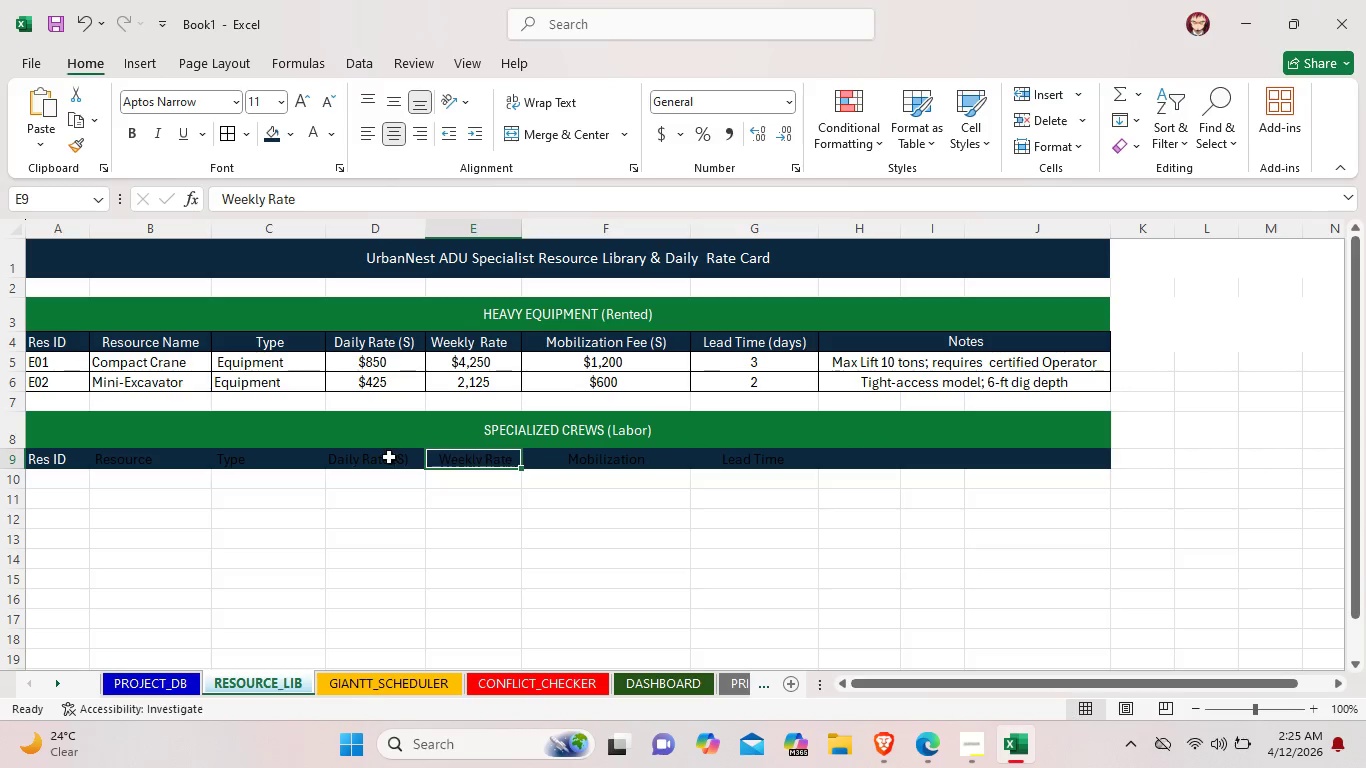 
left_click([391, 459])
 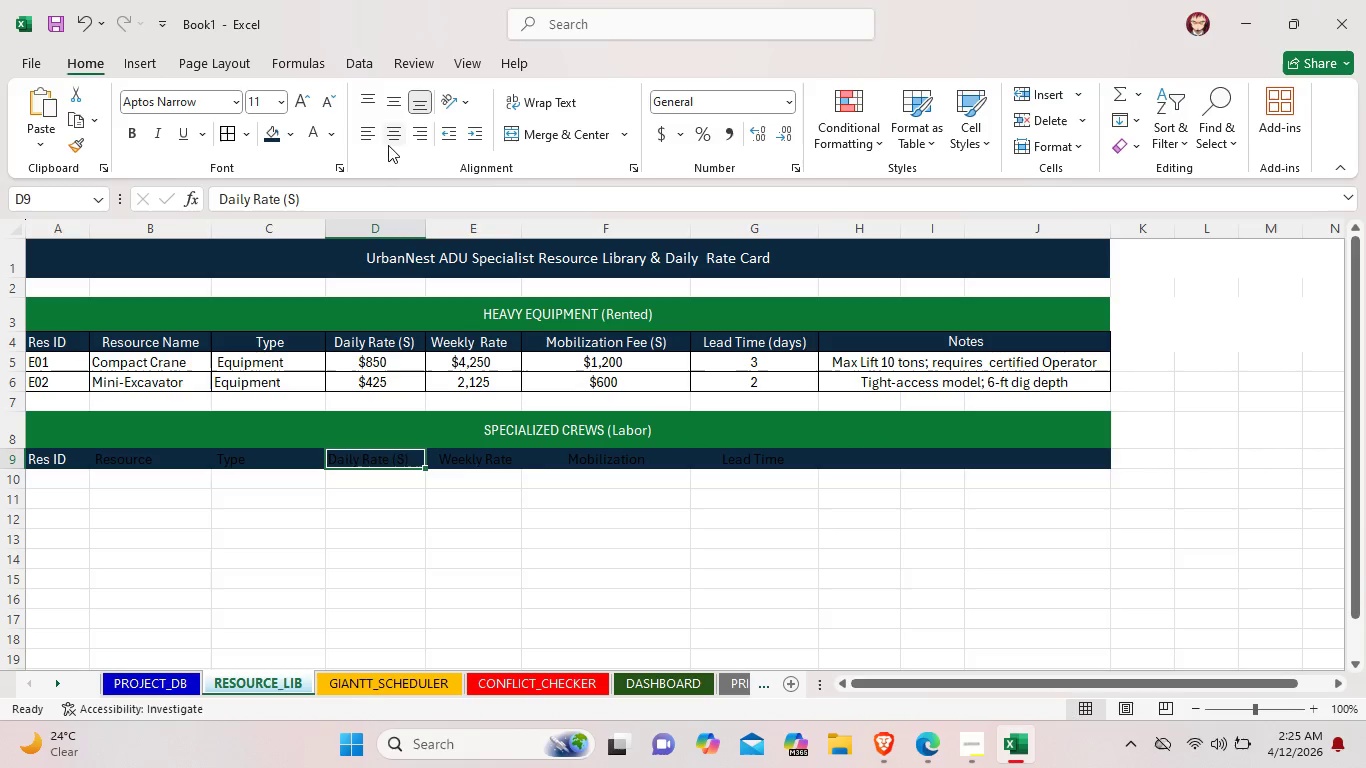 
left_click([393, 134])
 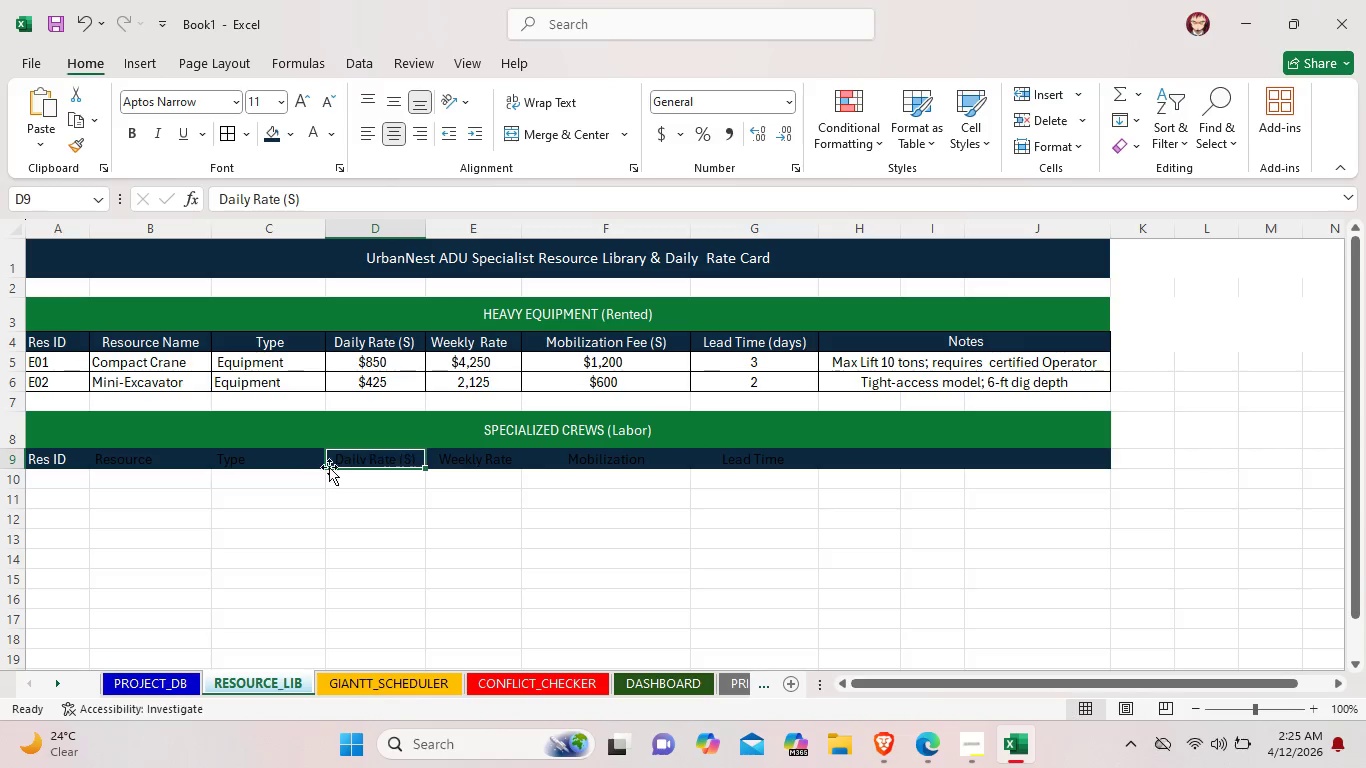 
left_click([293, 456])
 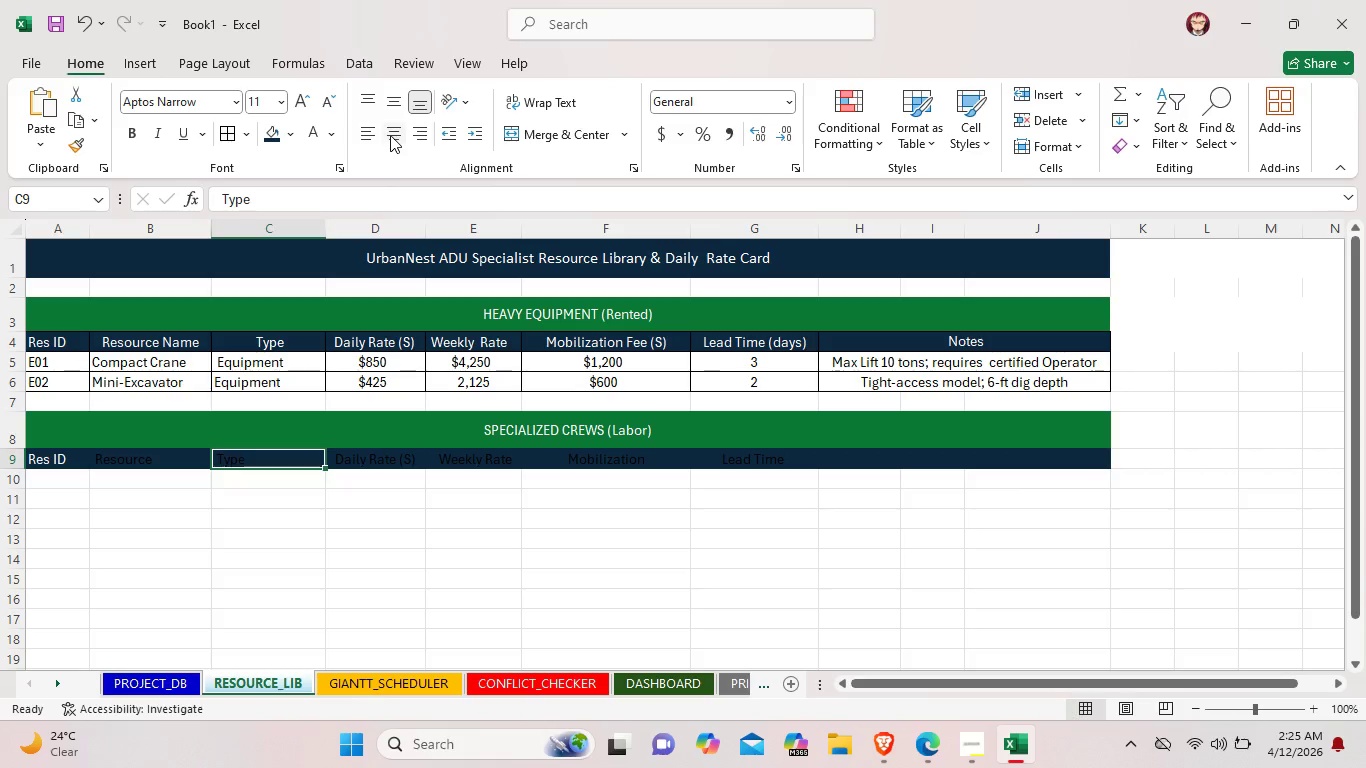 
left_click([392, 128])
 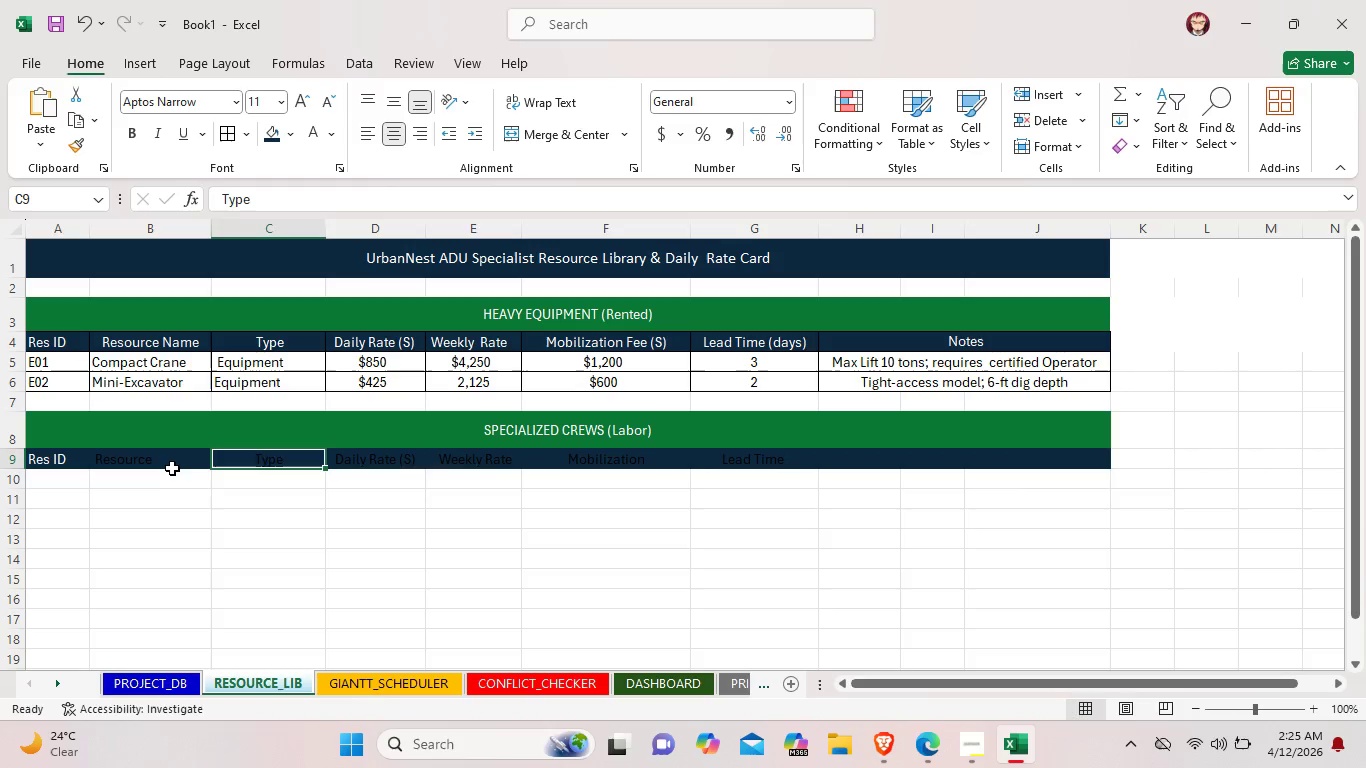 
left_click([170, 467])
 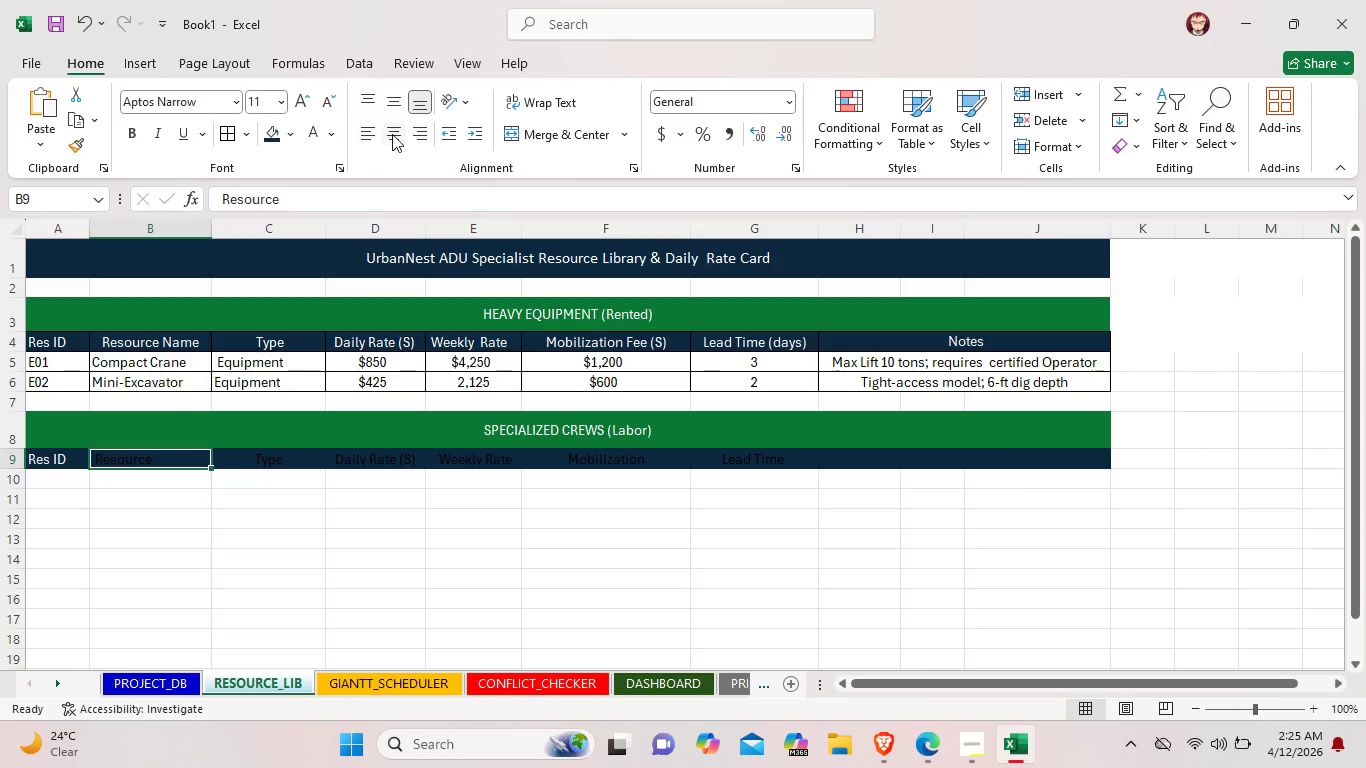 
left_click([392, 134])
 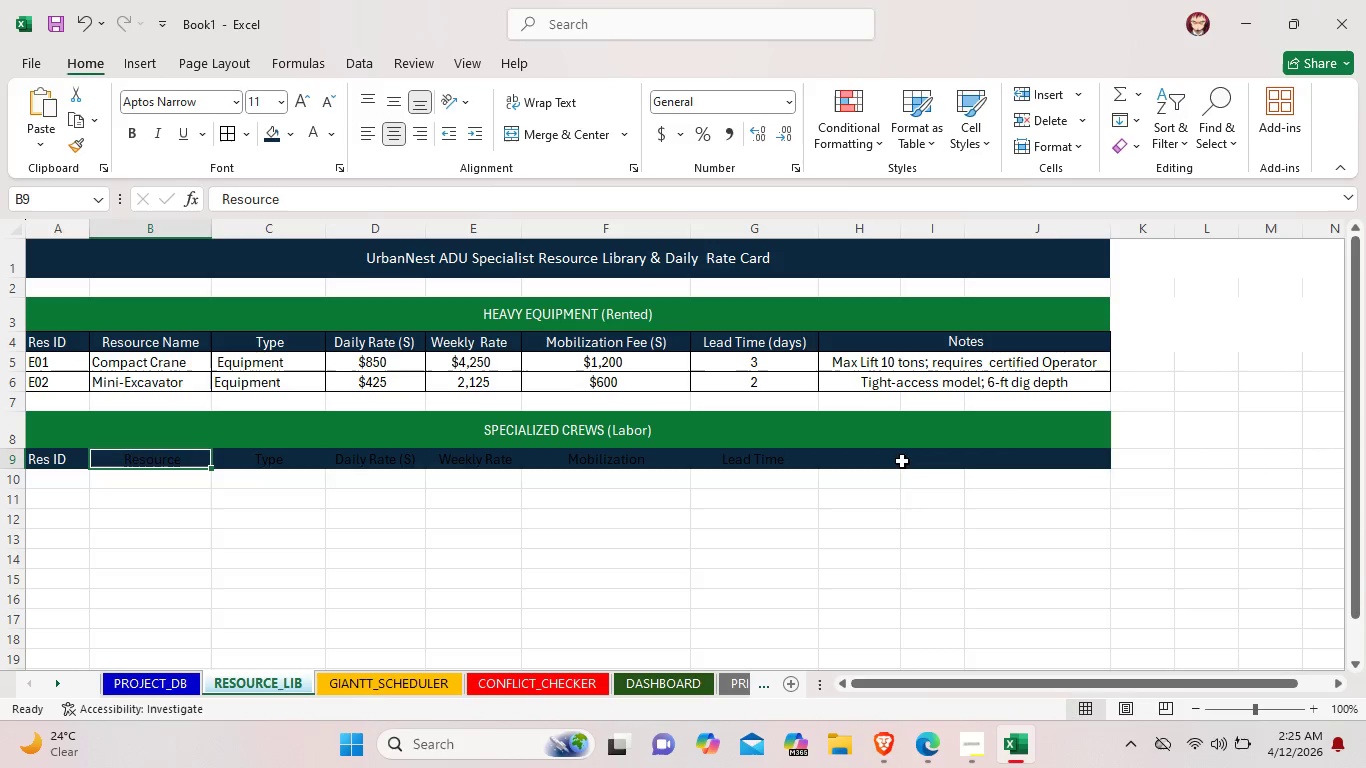 
left_click([902, 462])
 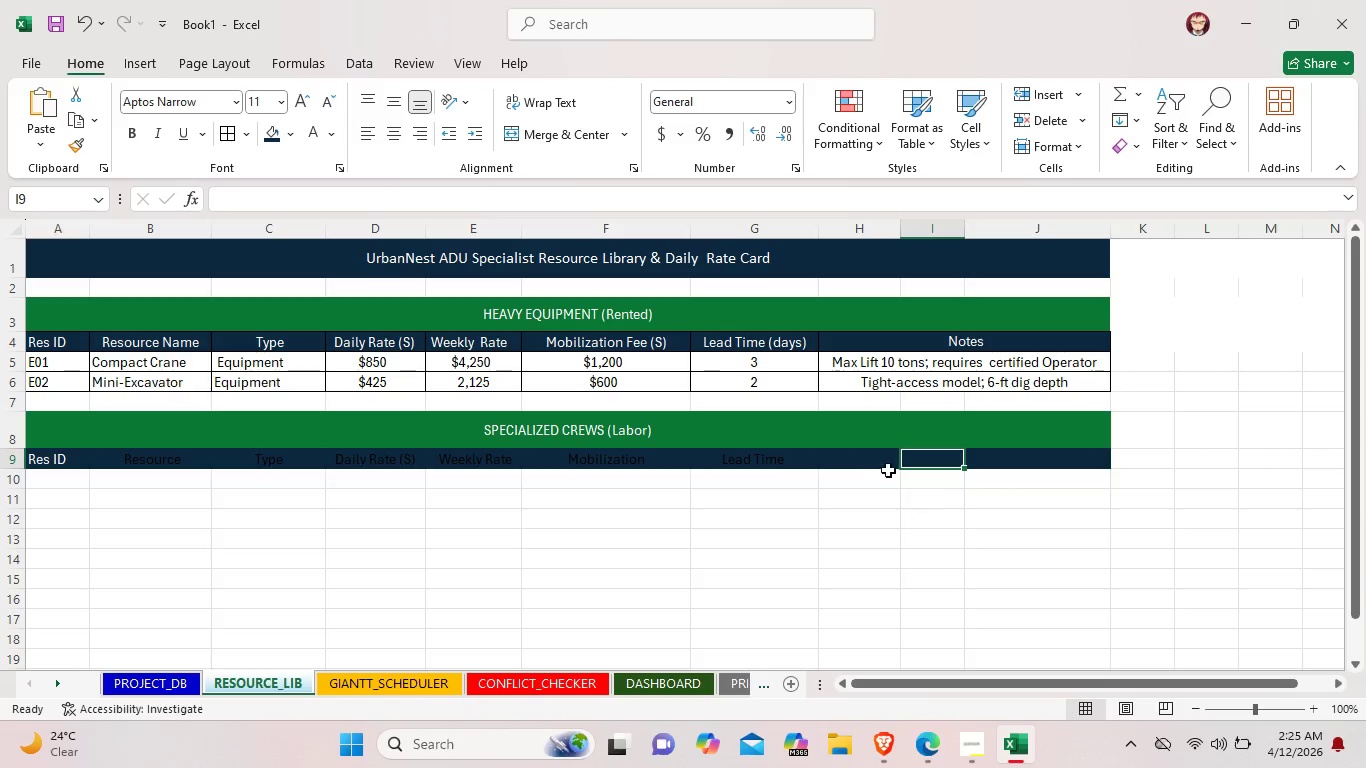 
left_click([870, 462])
 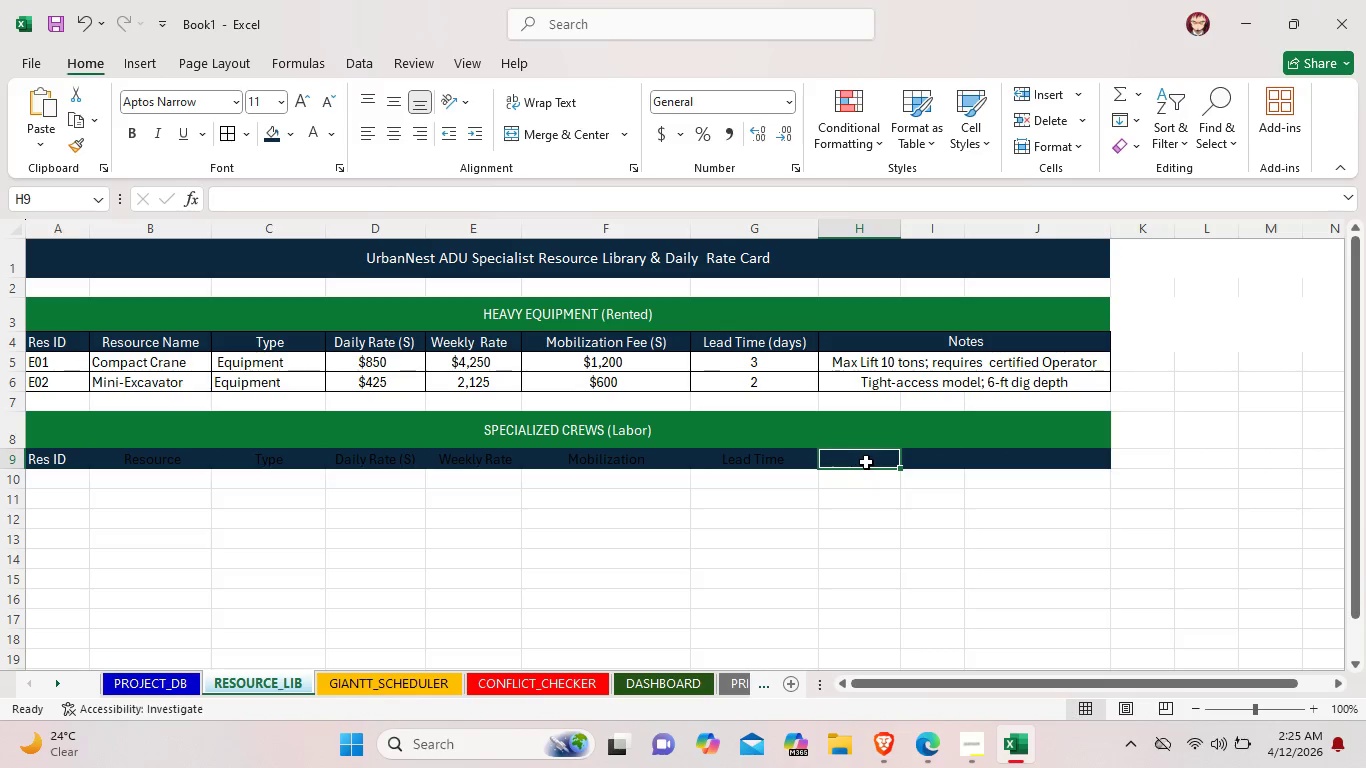 
left_click_drag(start_coordinate=[865, 462], to_coordinate=[1013, 462])
 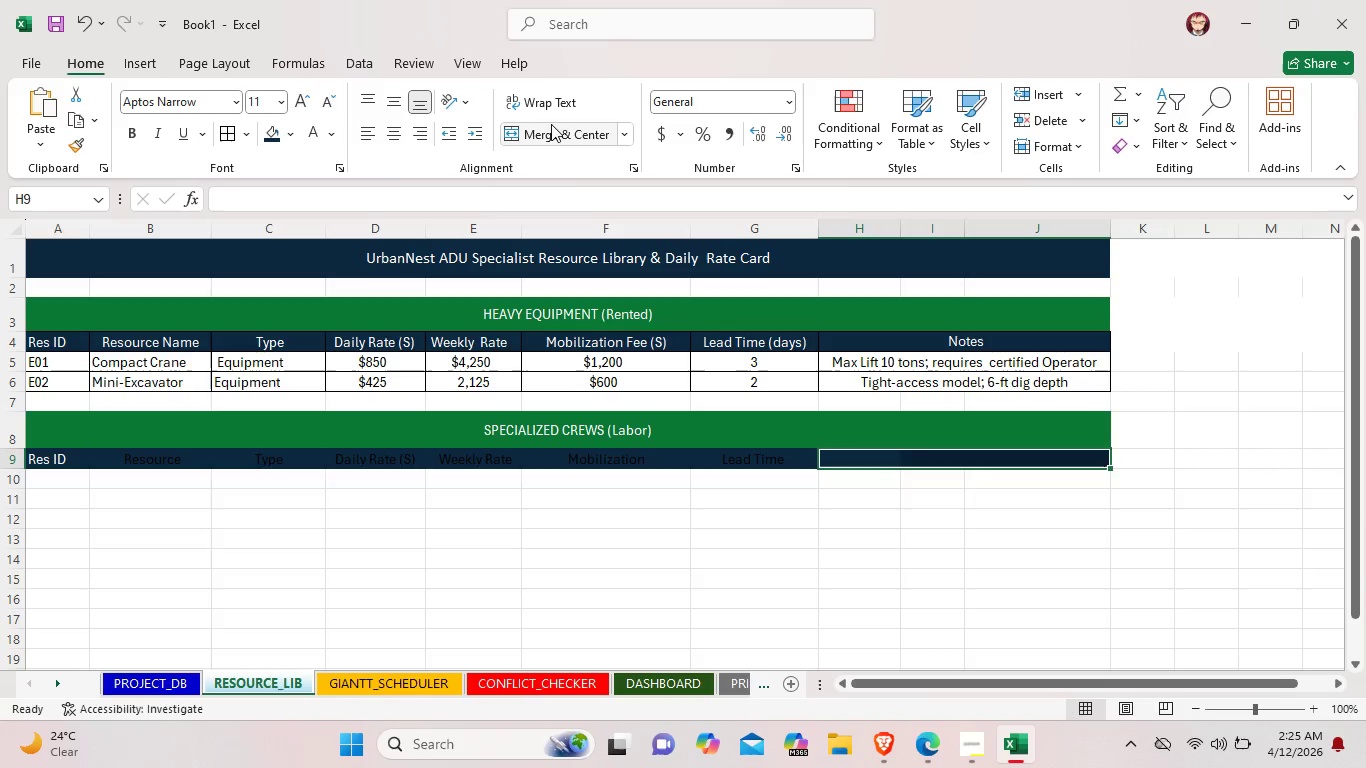 
left_click([550, 128])
 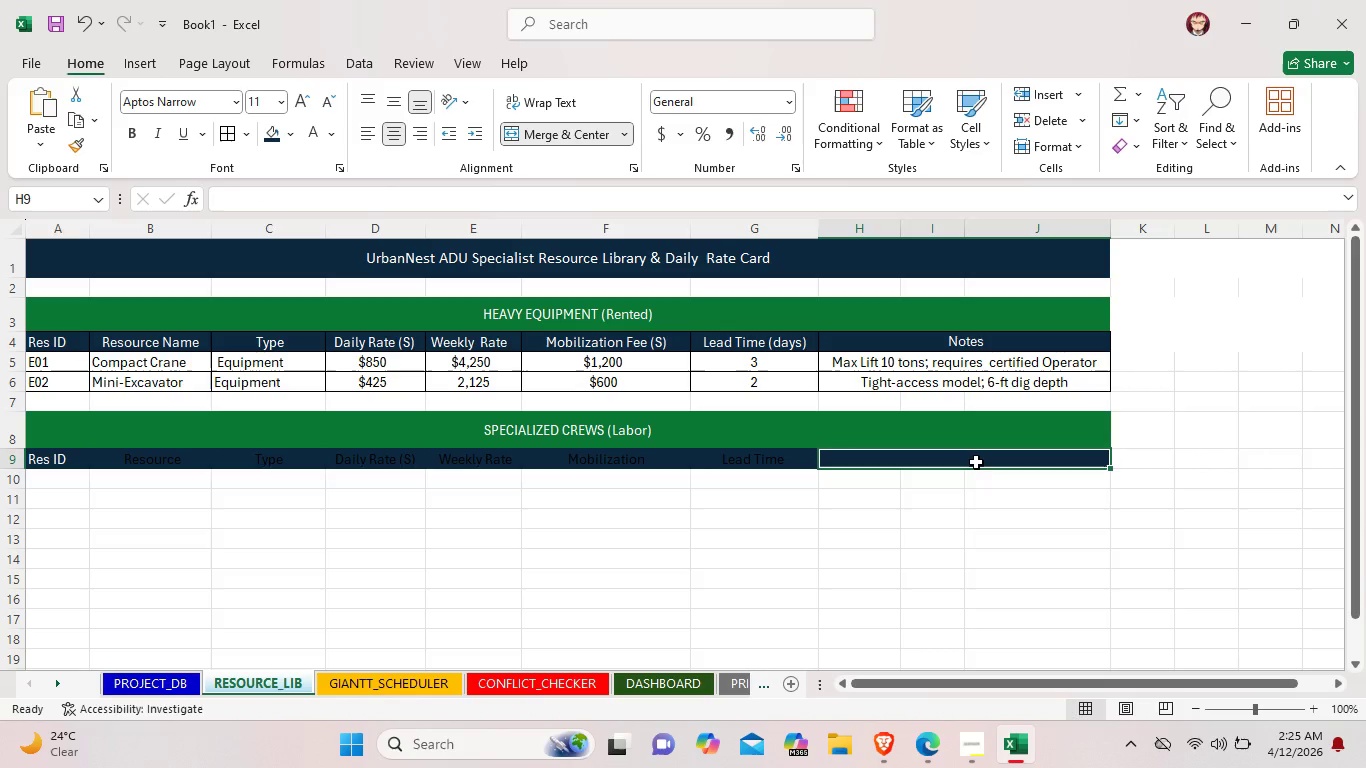 
double_click([976, 462])
 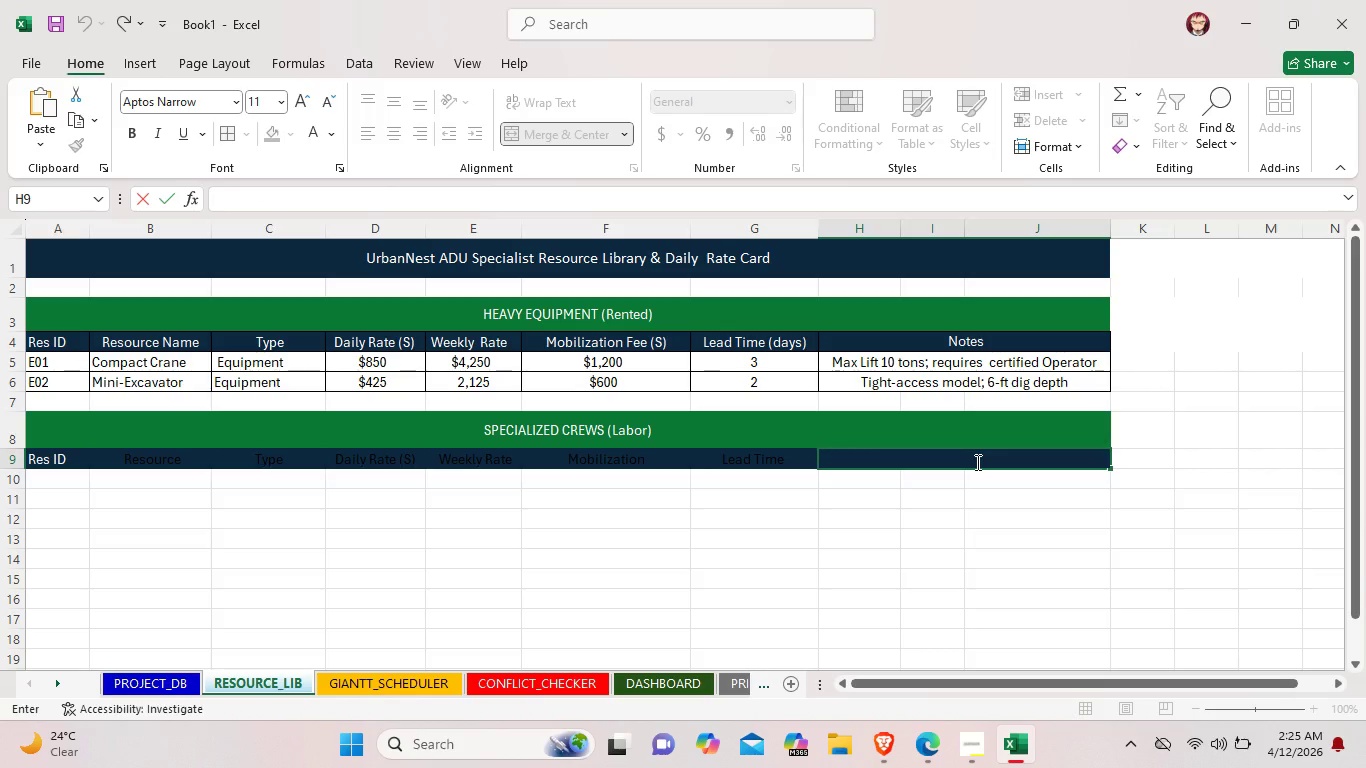 
type(Notes)
 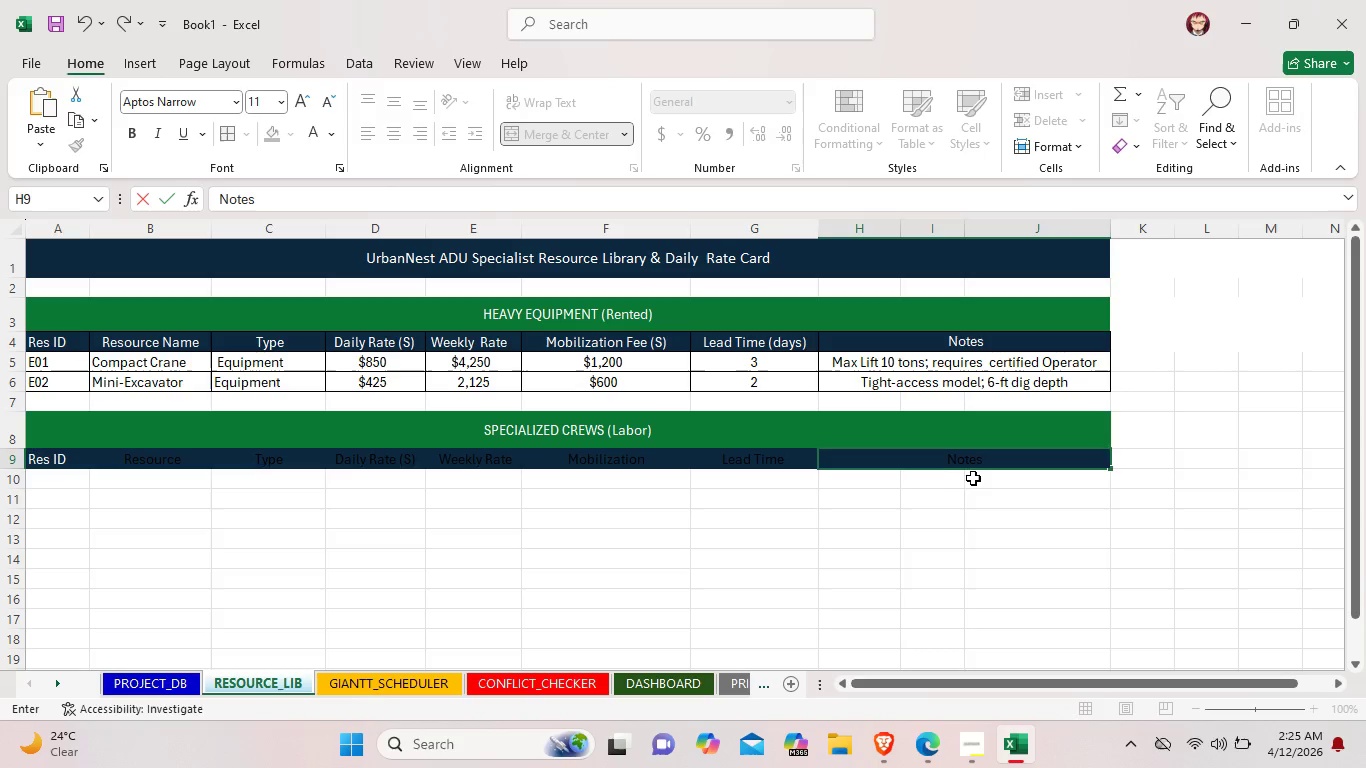 
left_click([975, 482])
 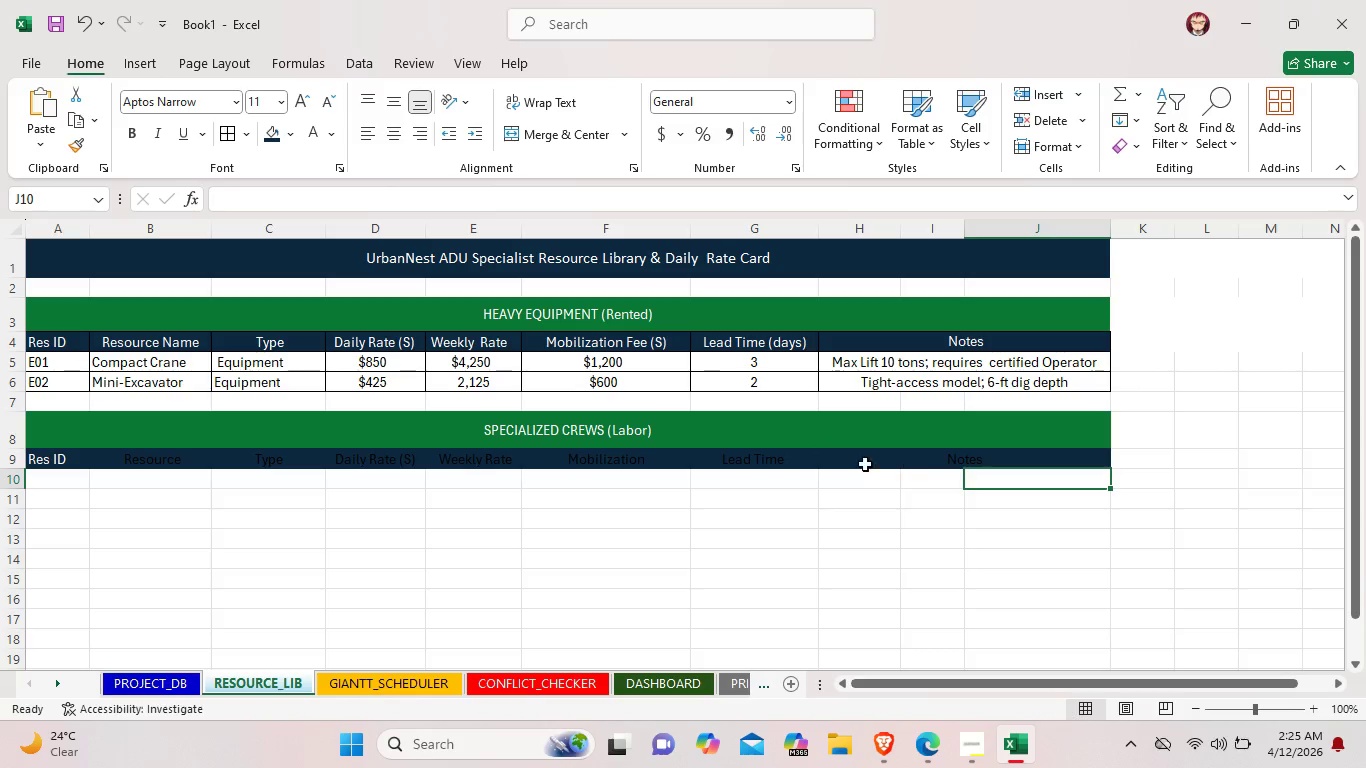 
left_click([839, 464])
 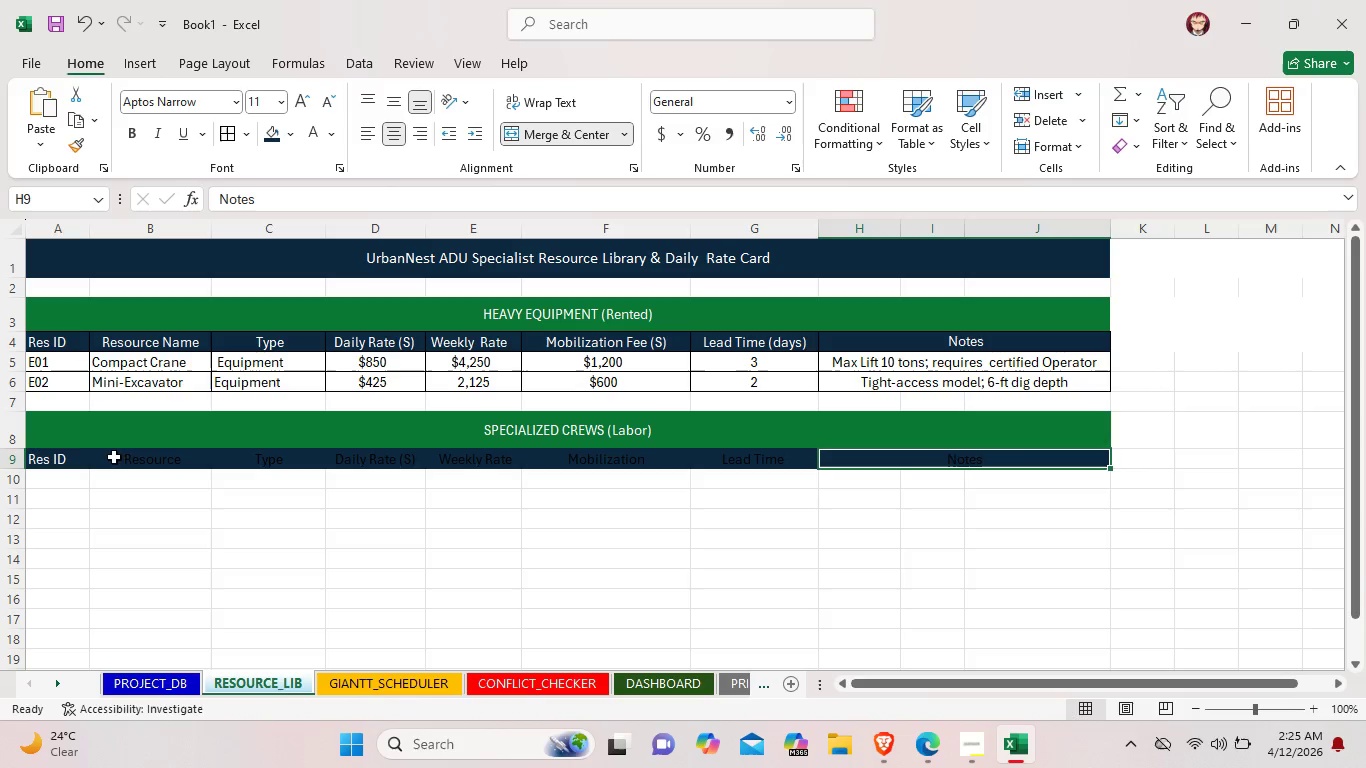 
left_click([144, 456])
 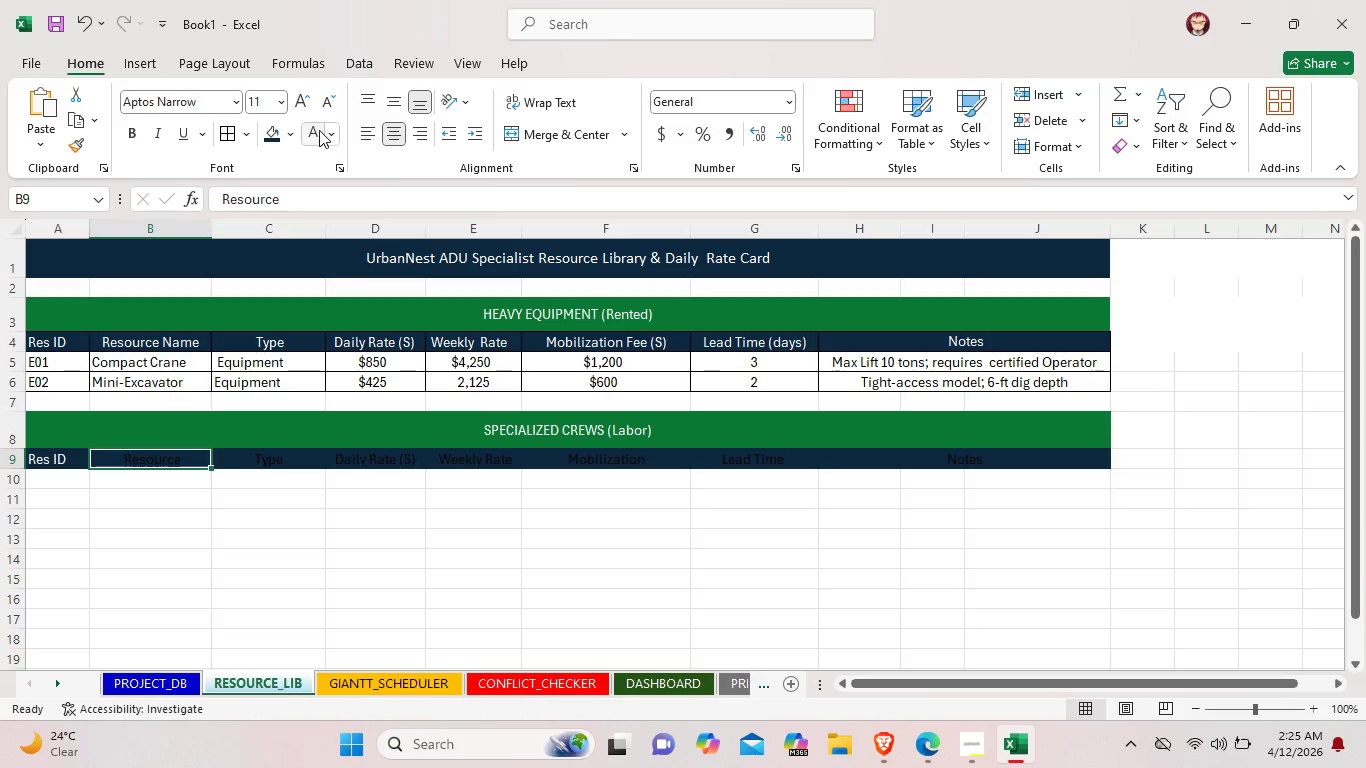 
left_click([316, 130])
 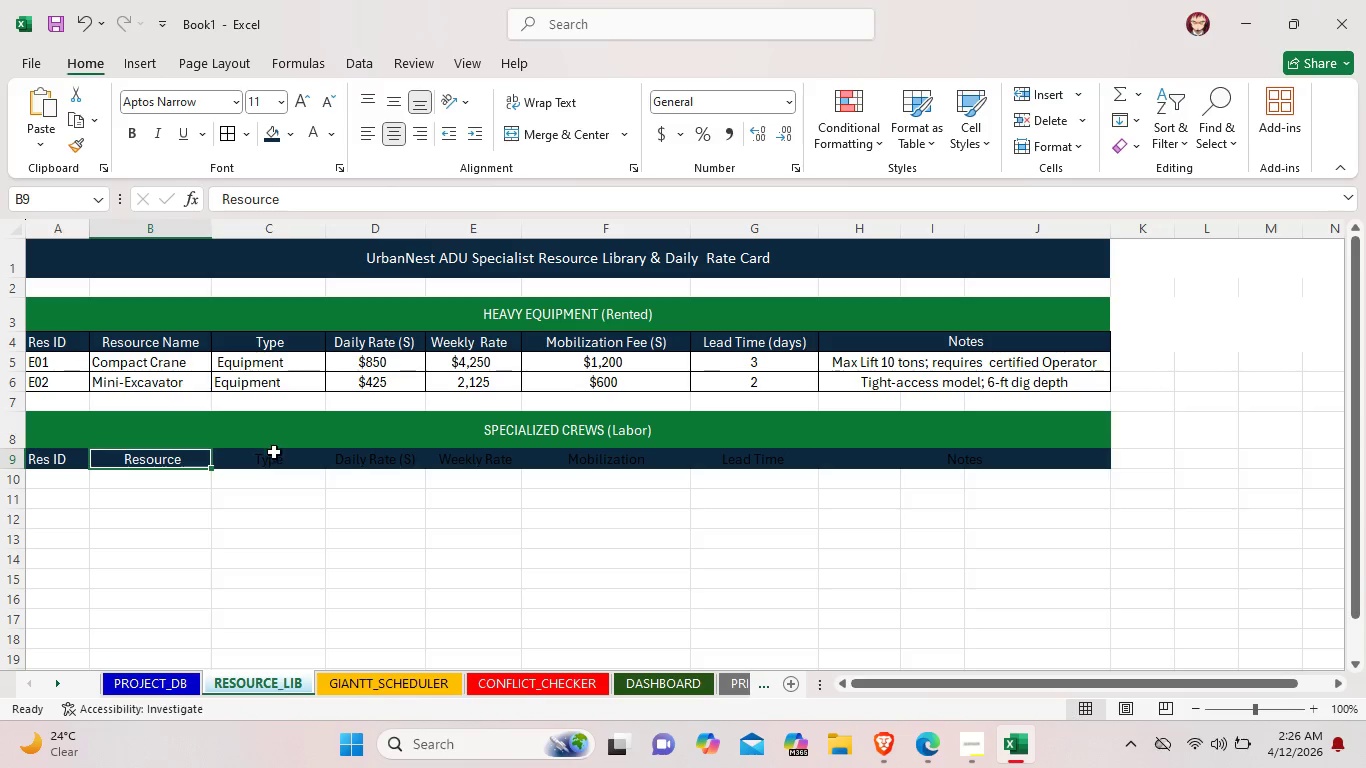 
left_click([275, 454])
 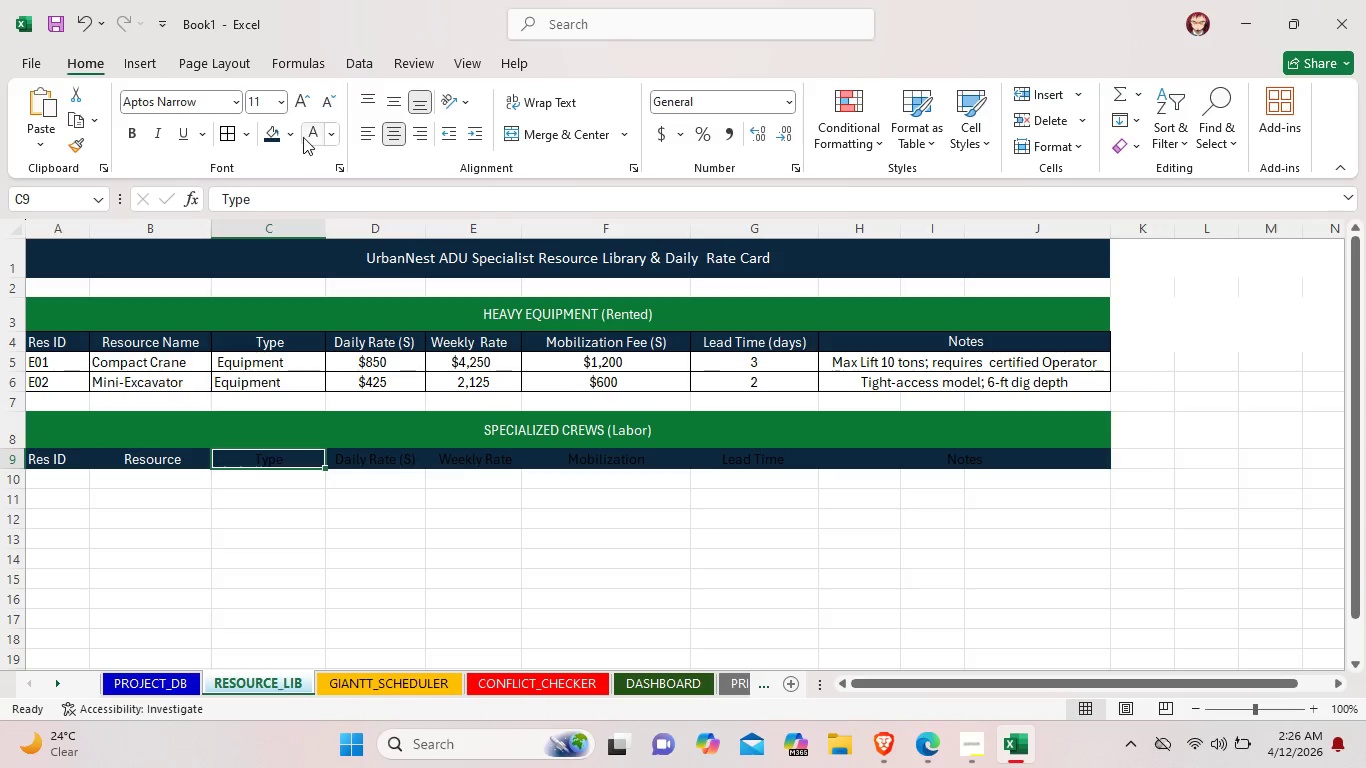 
left_click([305, 125])
 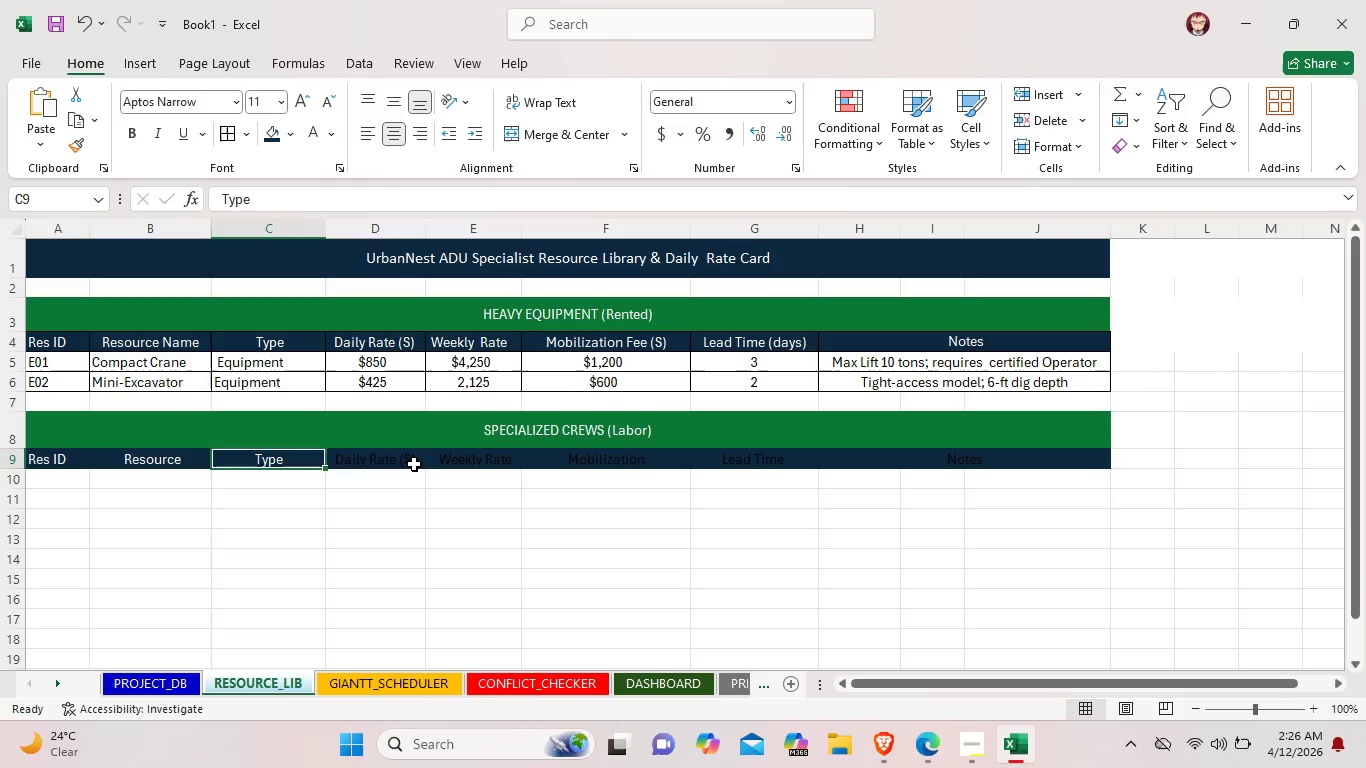 
left_click([409, 463])
 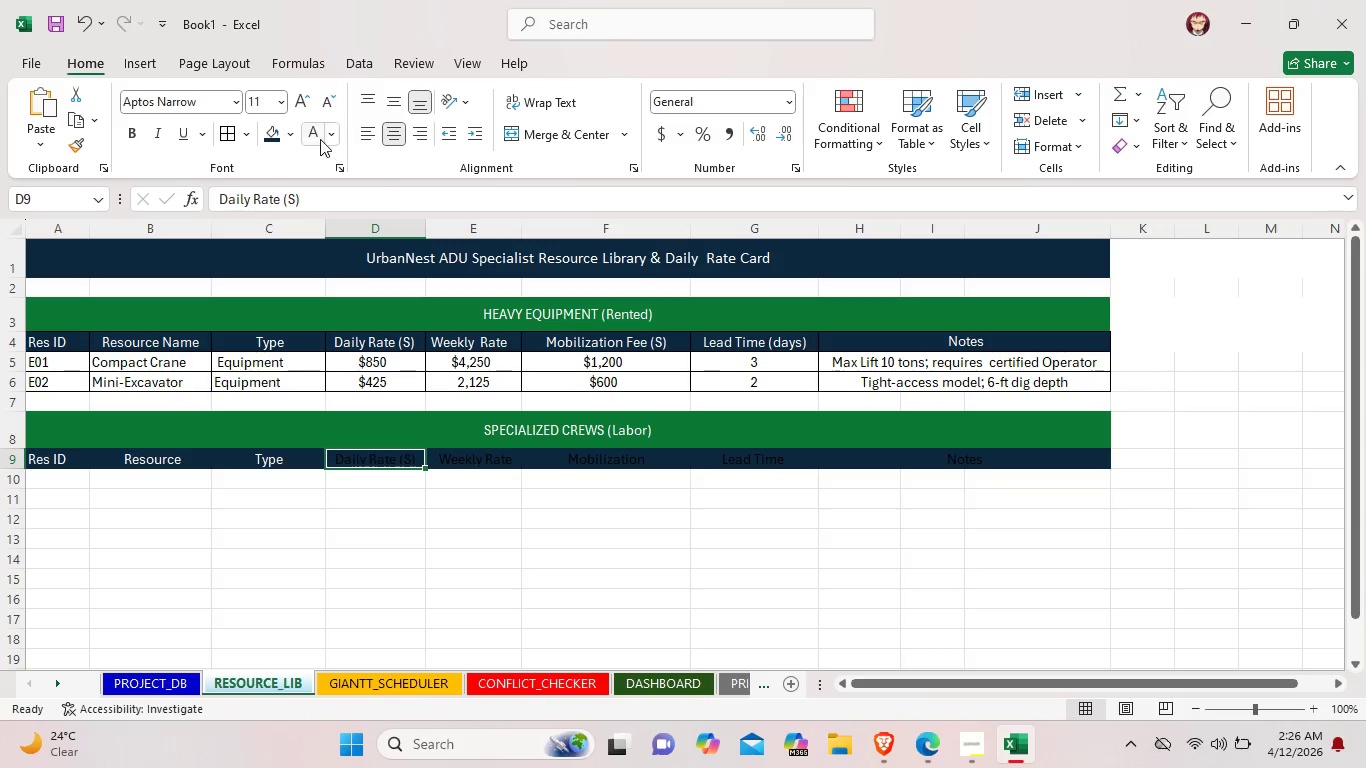 
left_click([319, 137])
 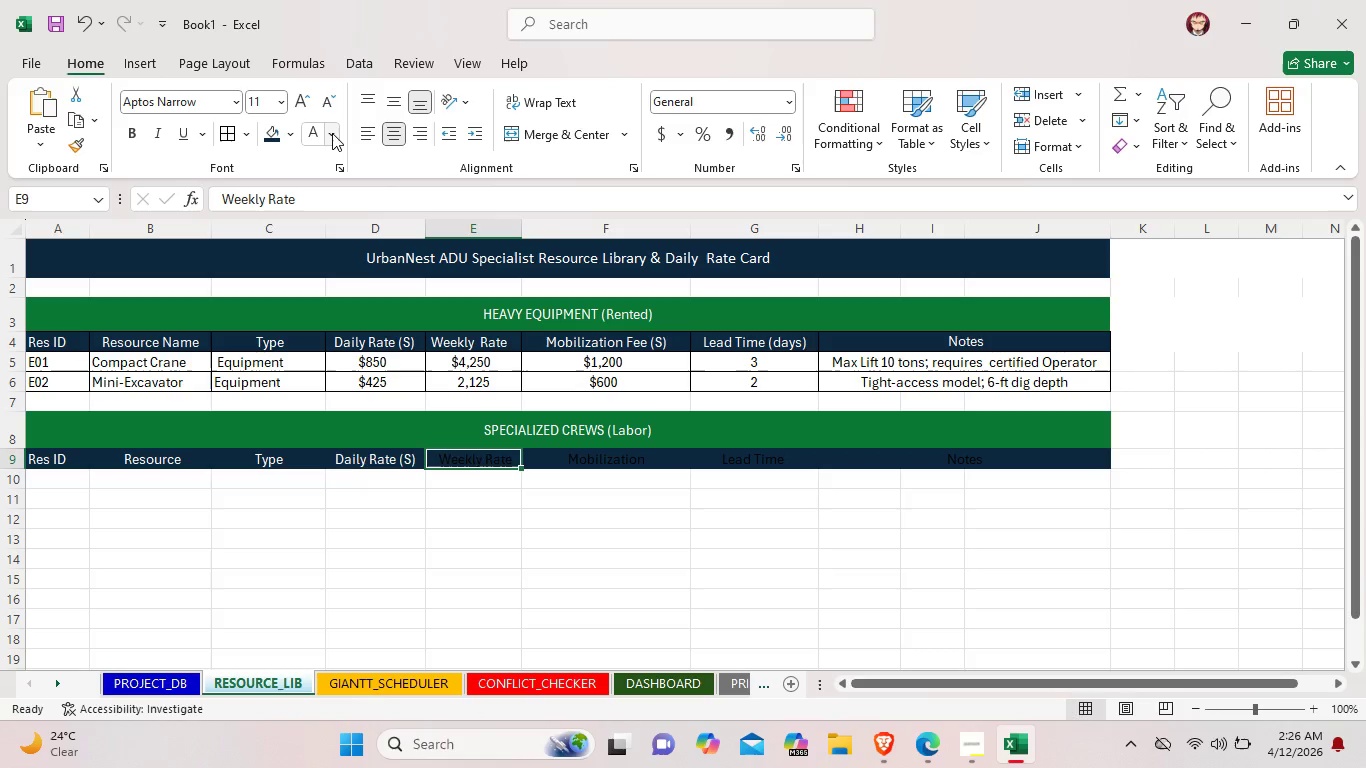 
left_click([309, 128])
 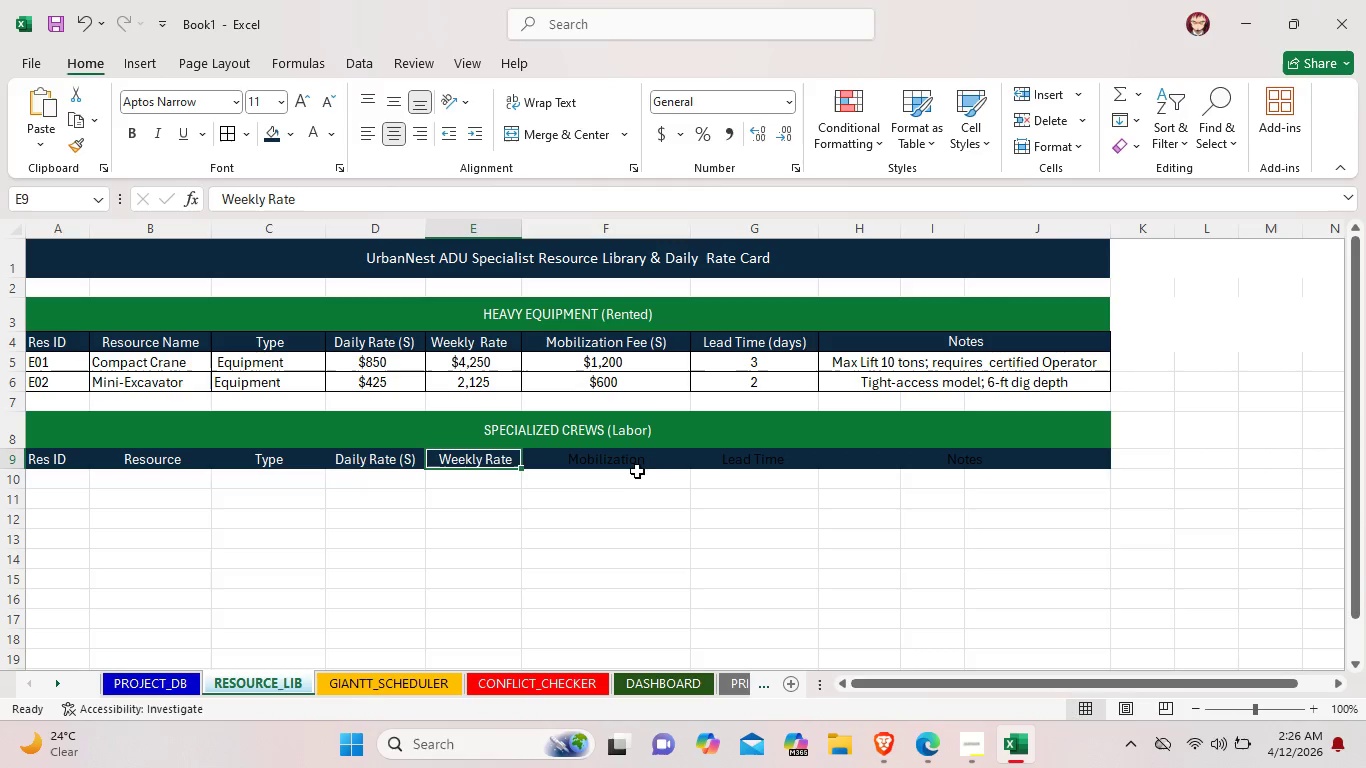 
left_click([636, 466])
 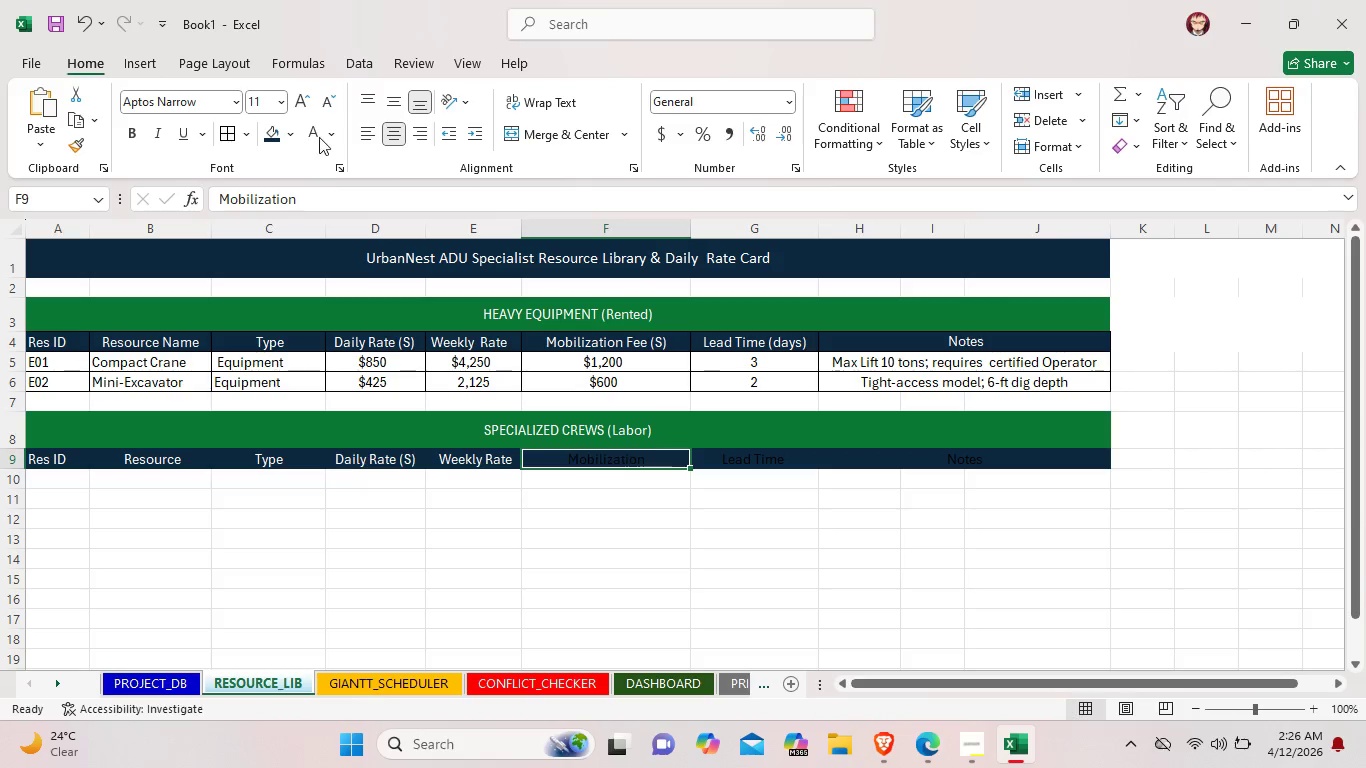 
left_click([317, 131])
 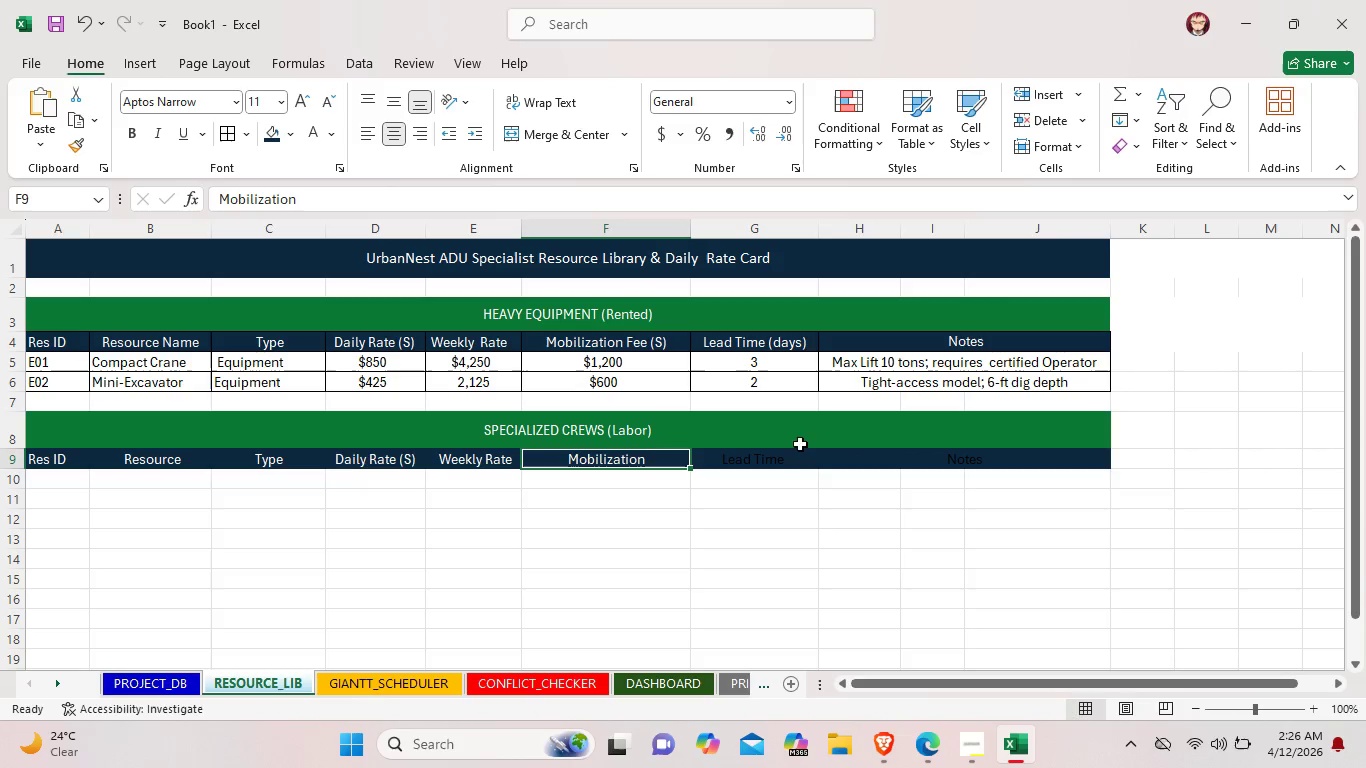 
left_click([790, 458])
 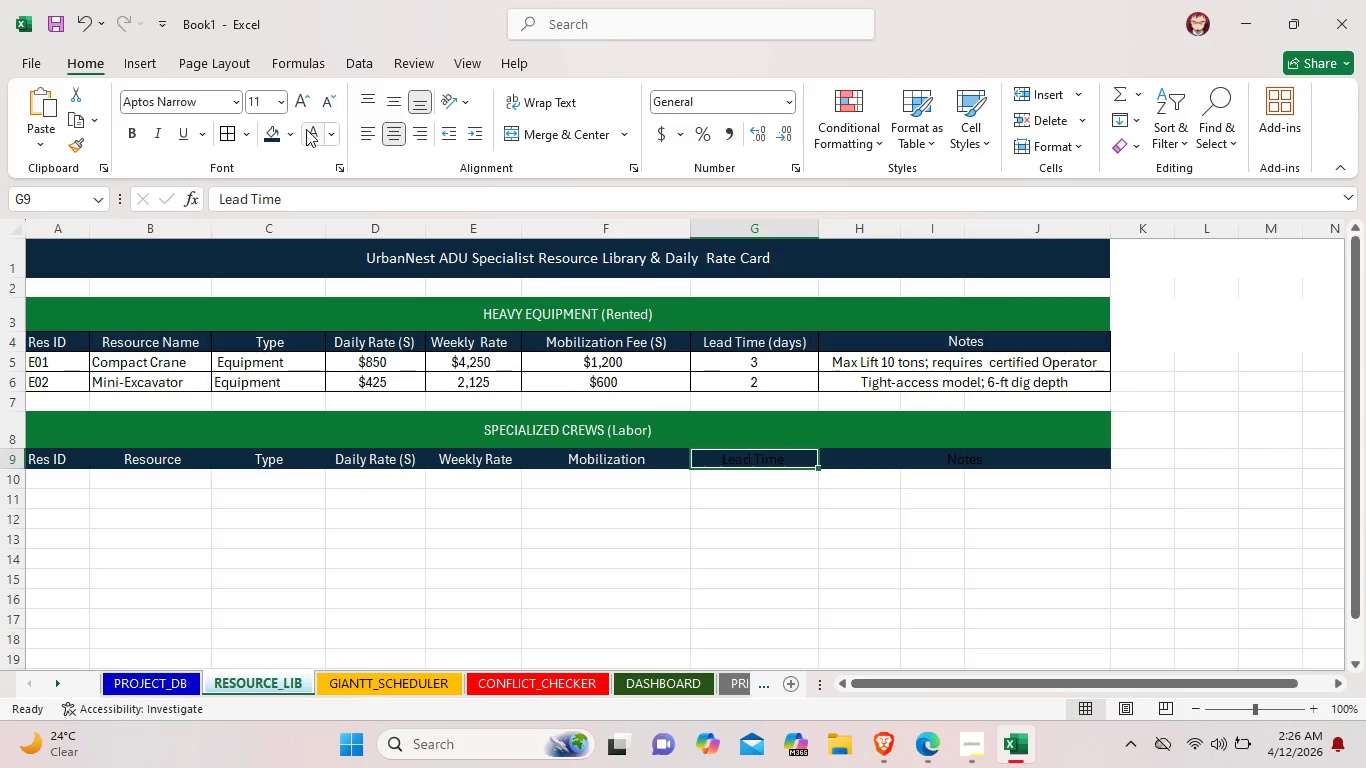 
left_click([308, 130])
 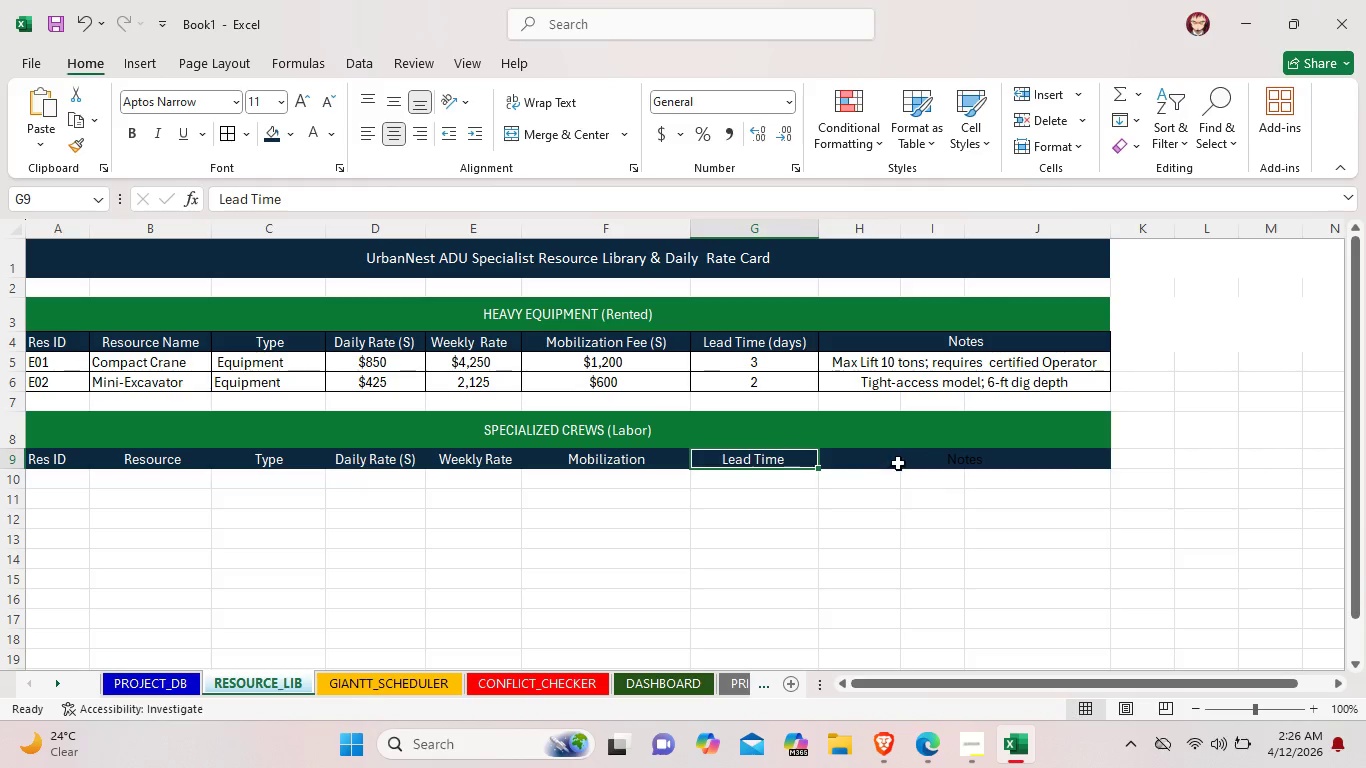 
left_click([900, 461])
 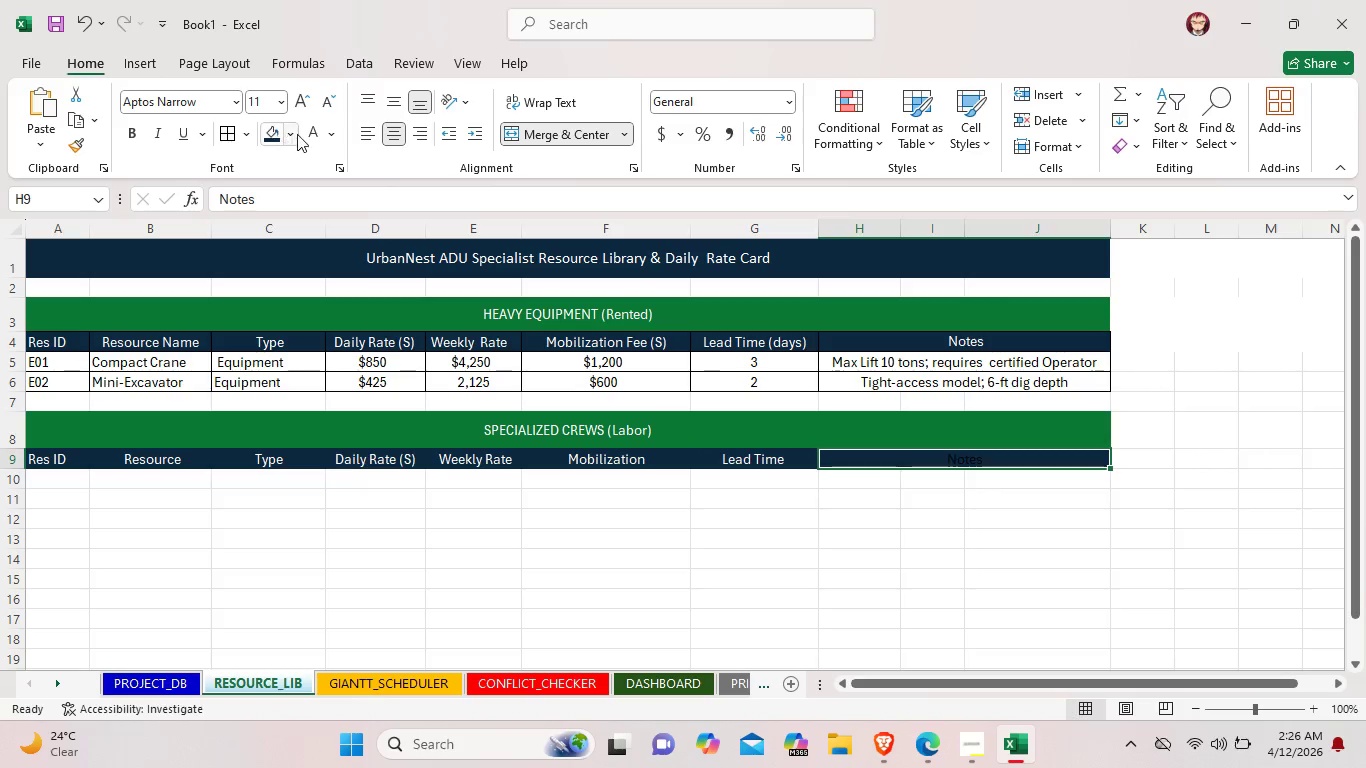 
left_click([307, 135])
 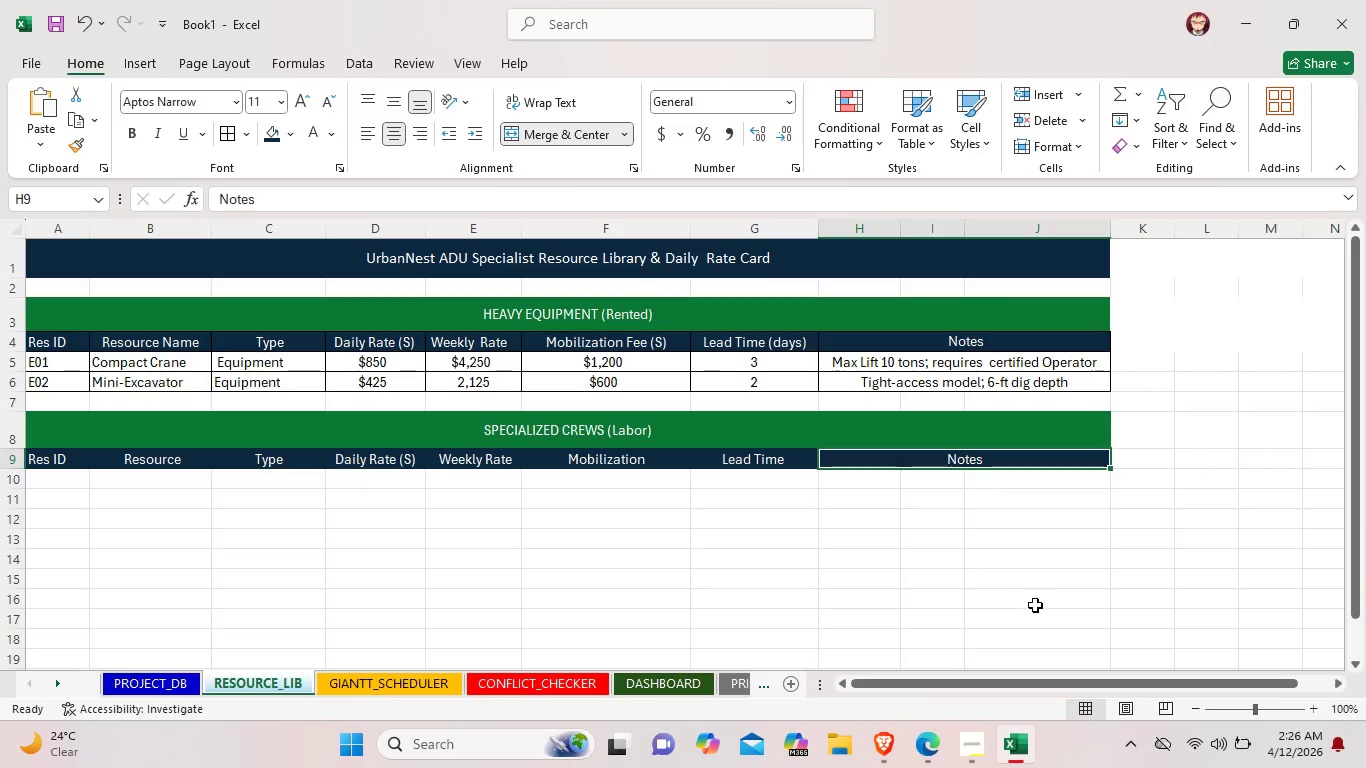 
left_click_drag(start_coordinate=[1034, 602], to_coordinate=[1031, 596])
 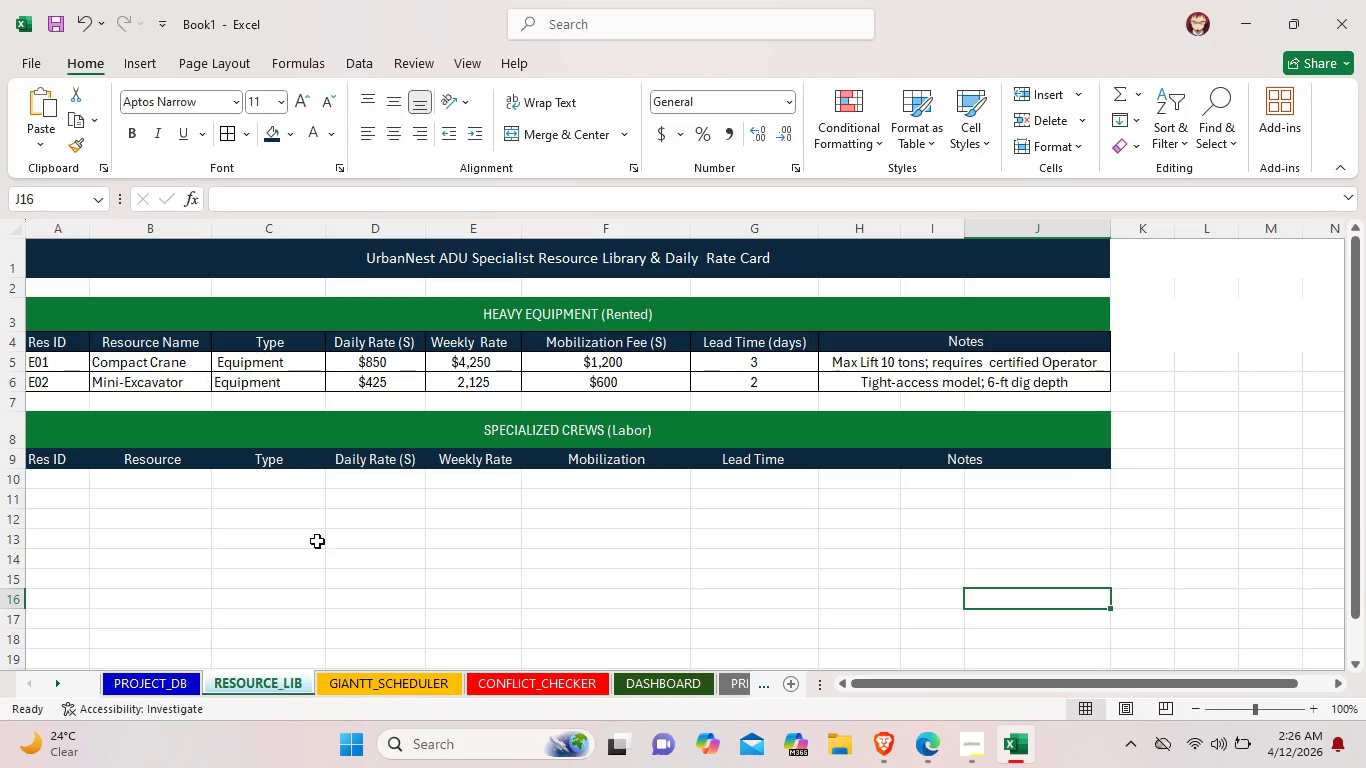 
double_click([67, 477])
 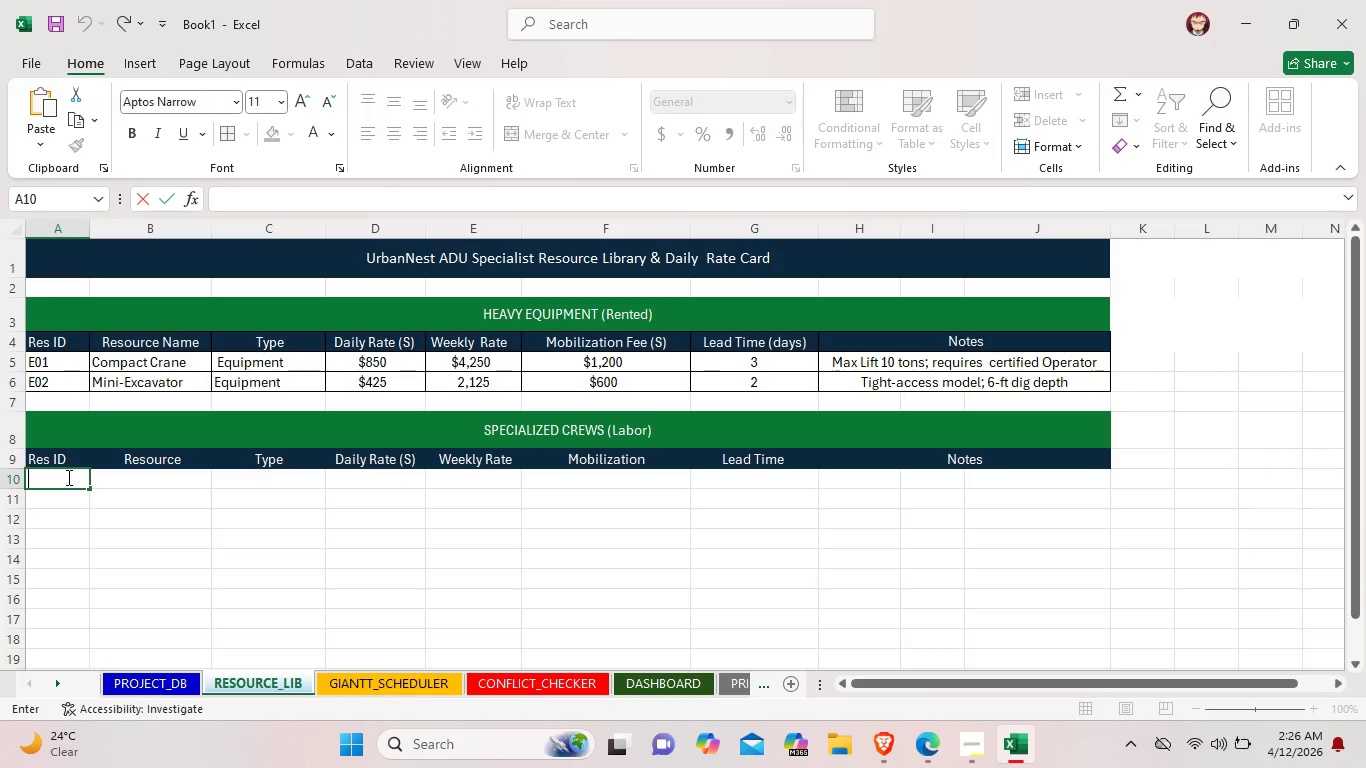 
type(C01)
 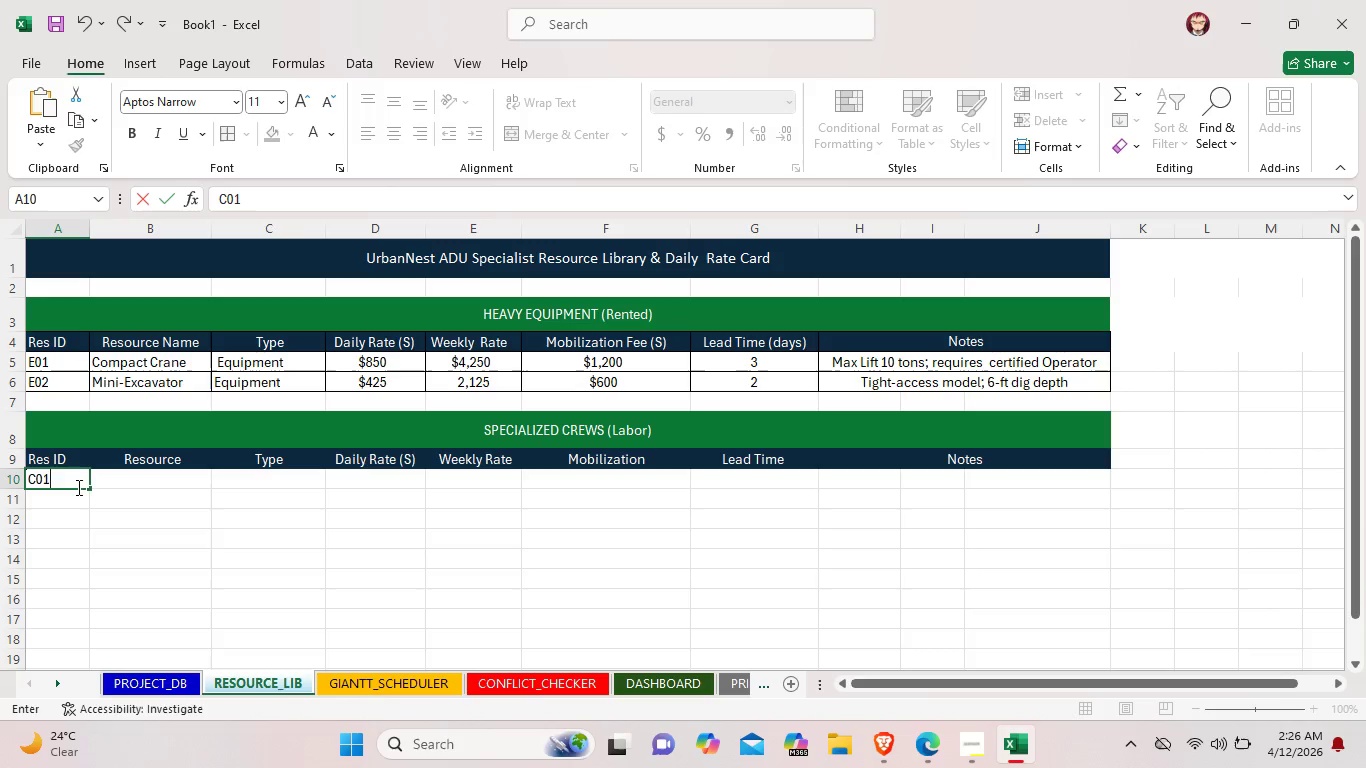 
double_click([50, 497])
 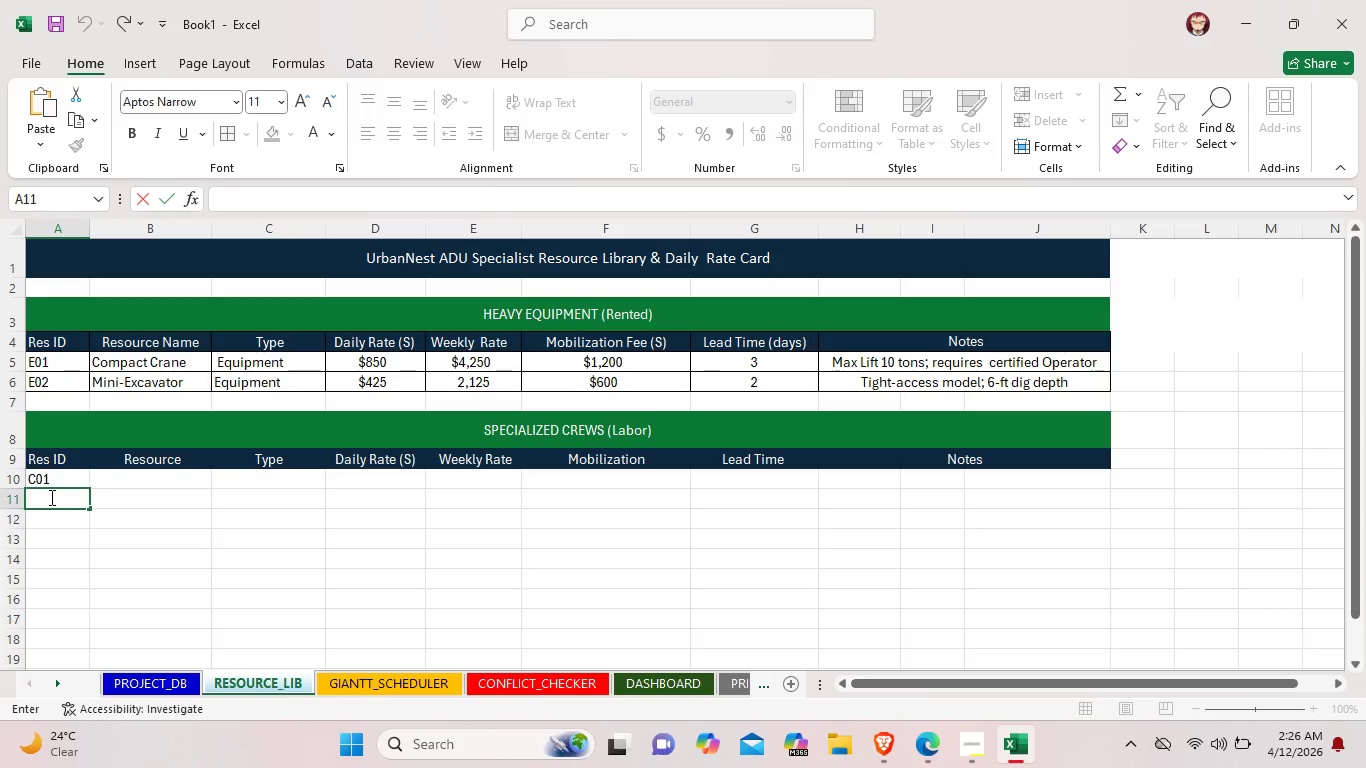 
type(C02)
 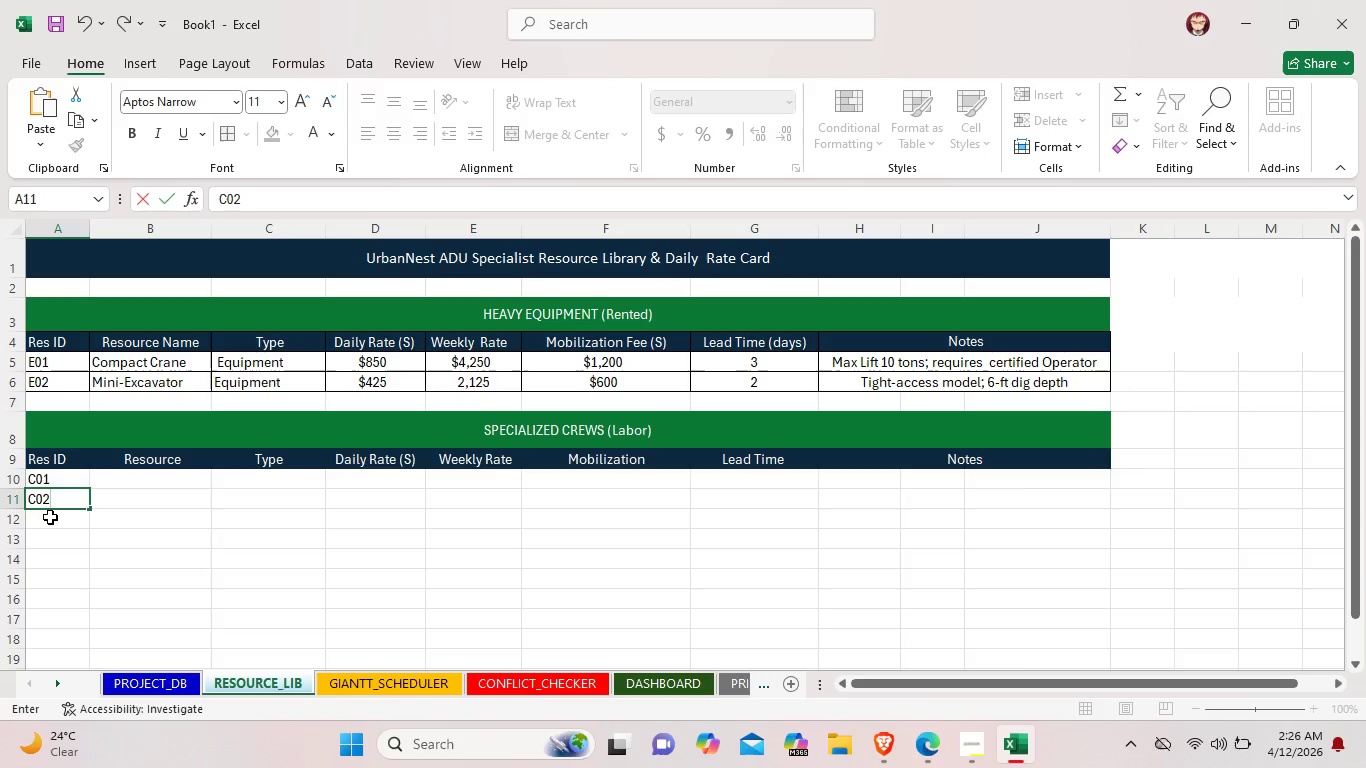 
double_click([50, 517])
 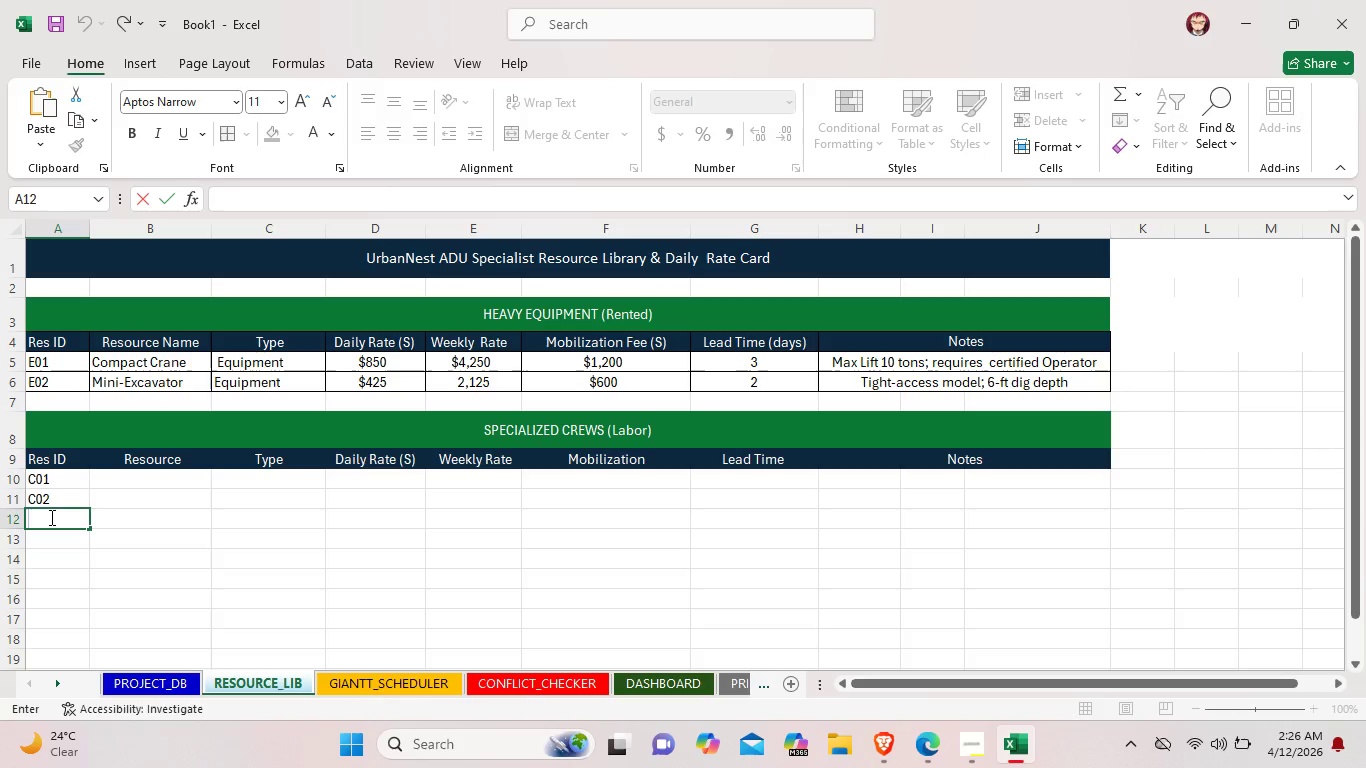 
type(C03)
 